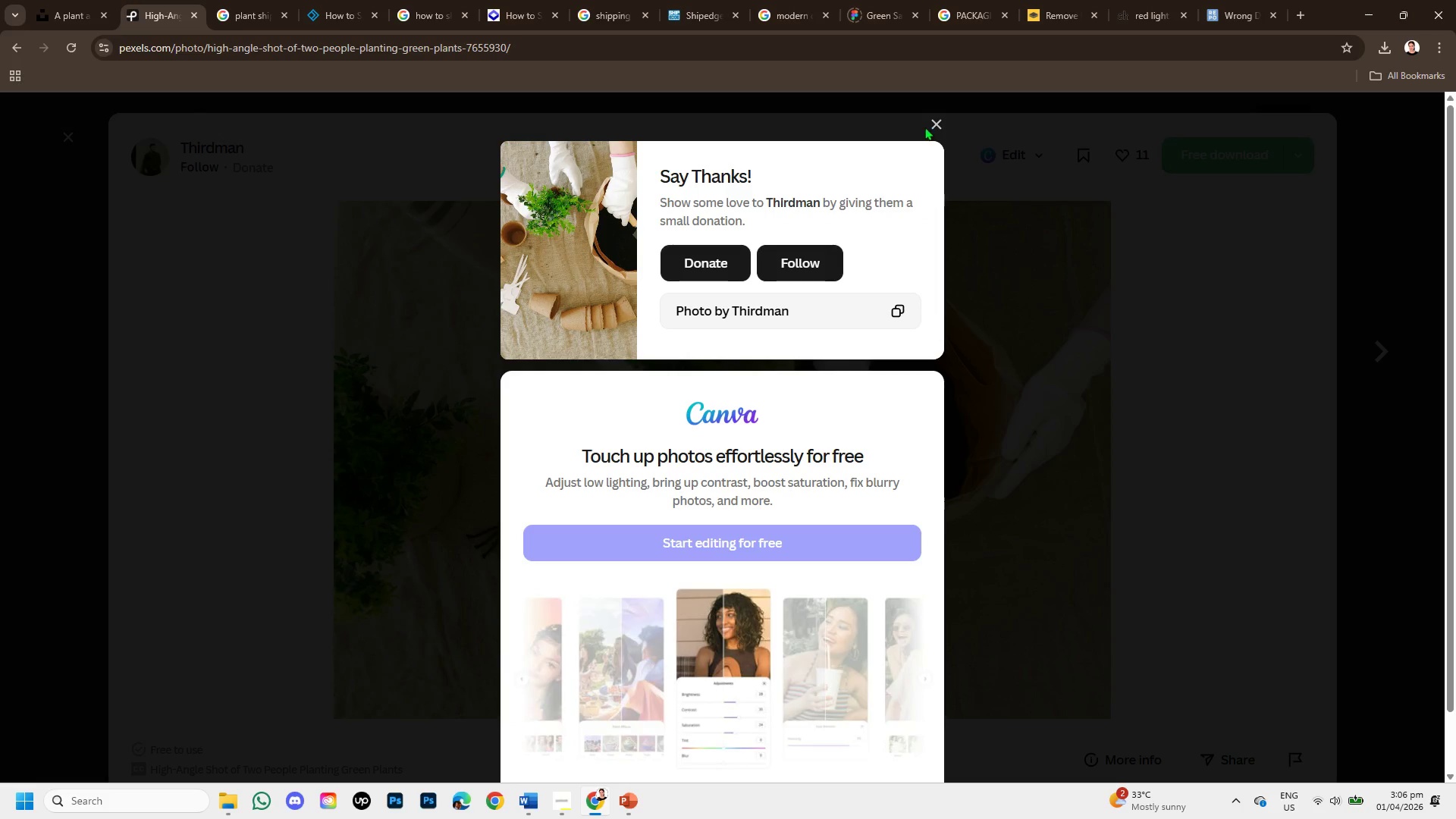 
left_click([931, 127])
 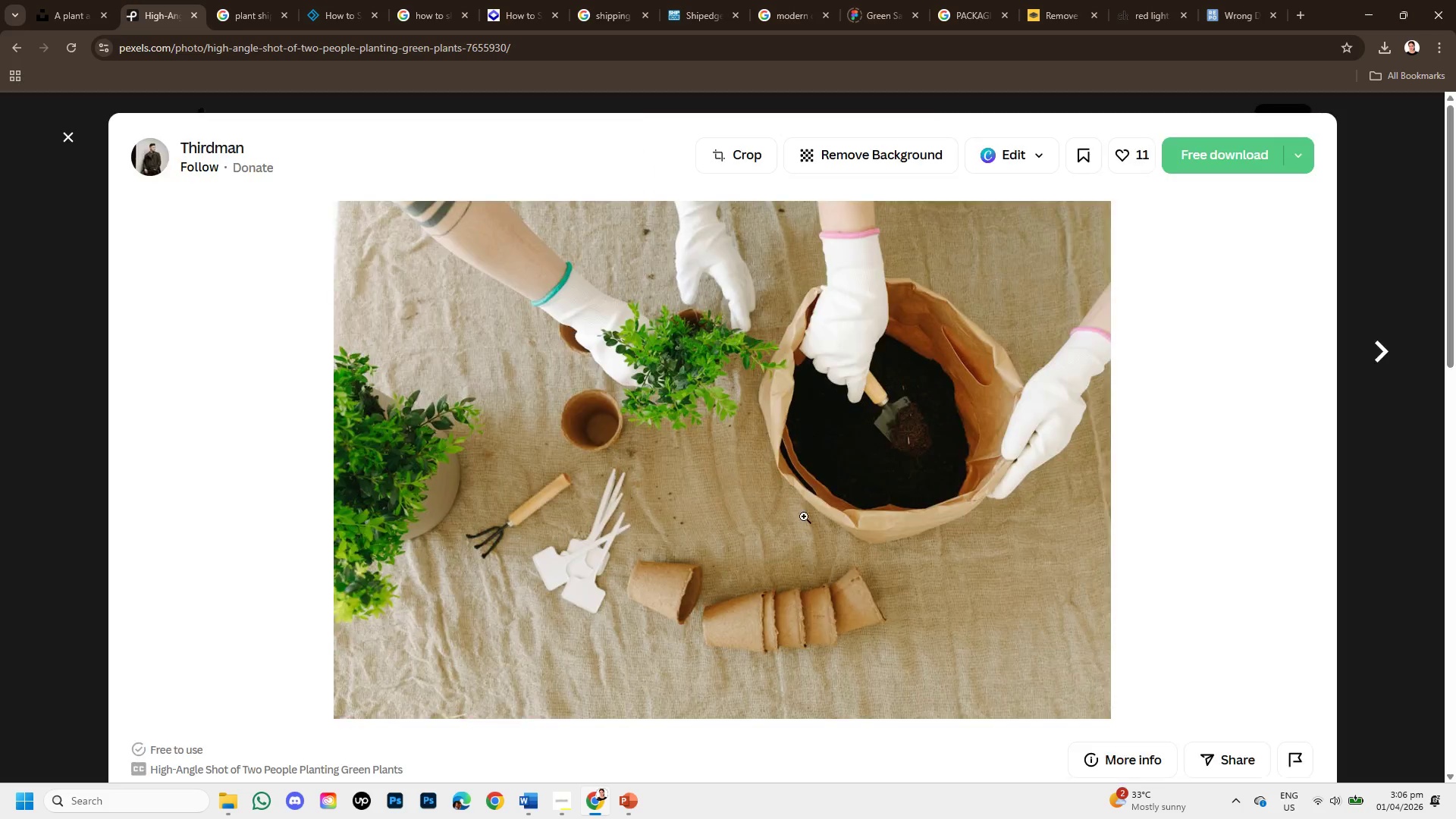 
scroll: coordinate [797, 585], scroll_direction: down, amount: 6.0
 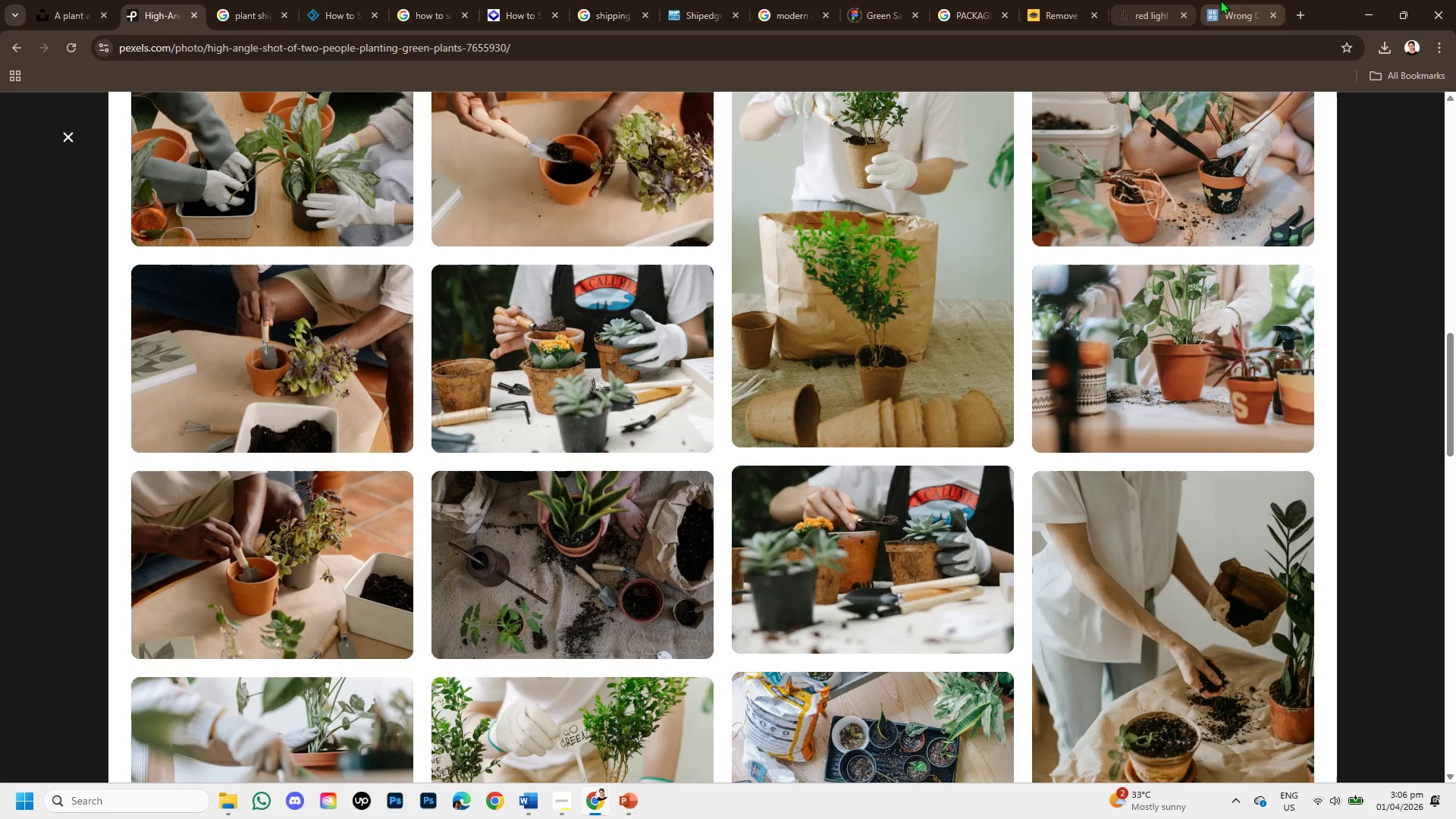 
left_click([1041, 0])
 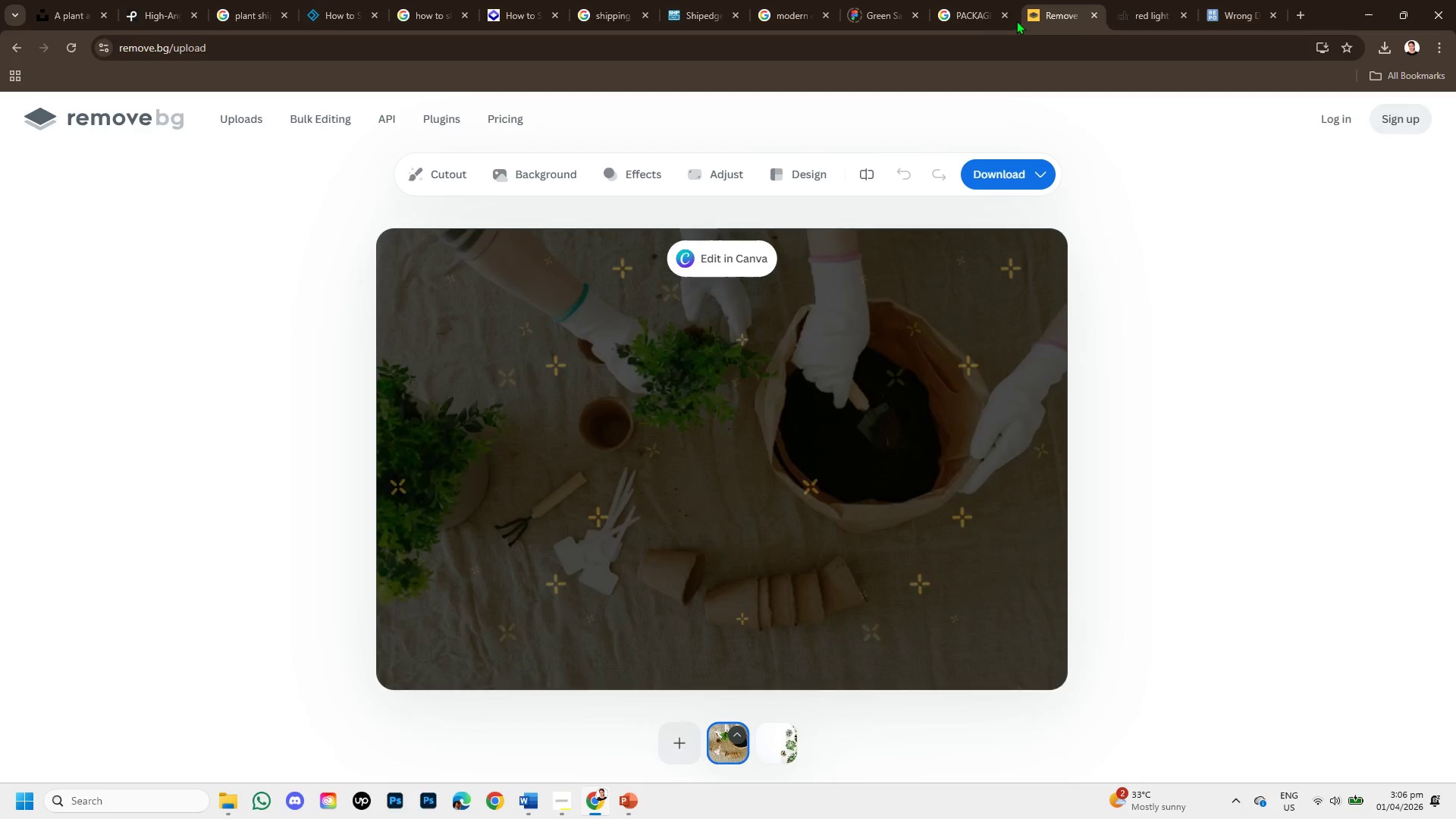 
mouse_move([1010, 30])
 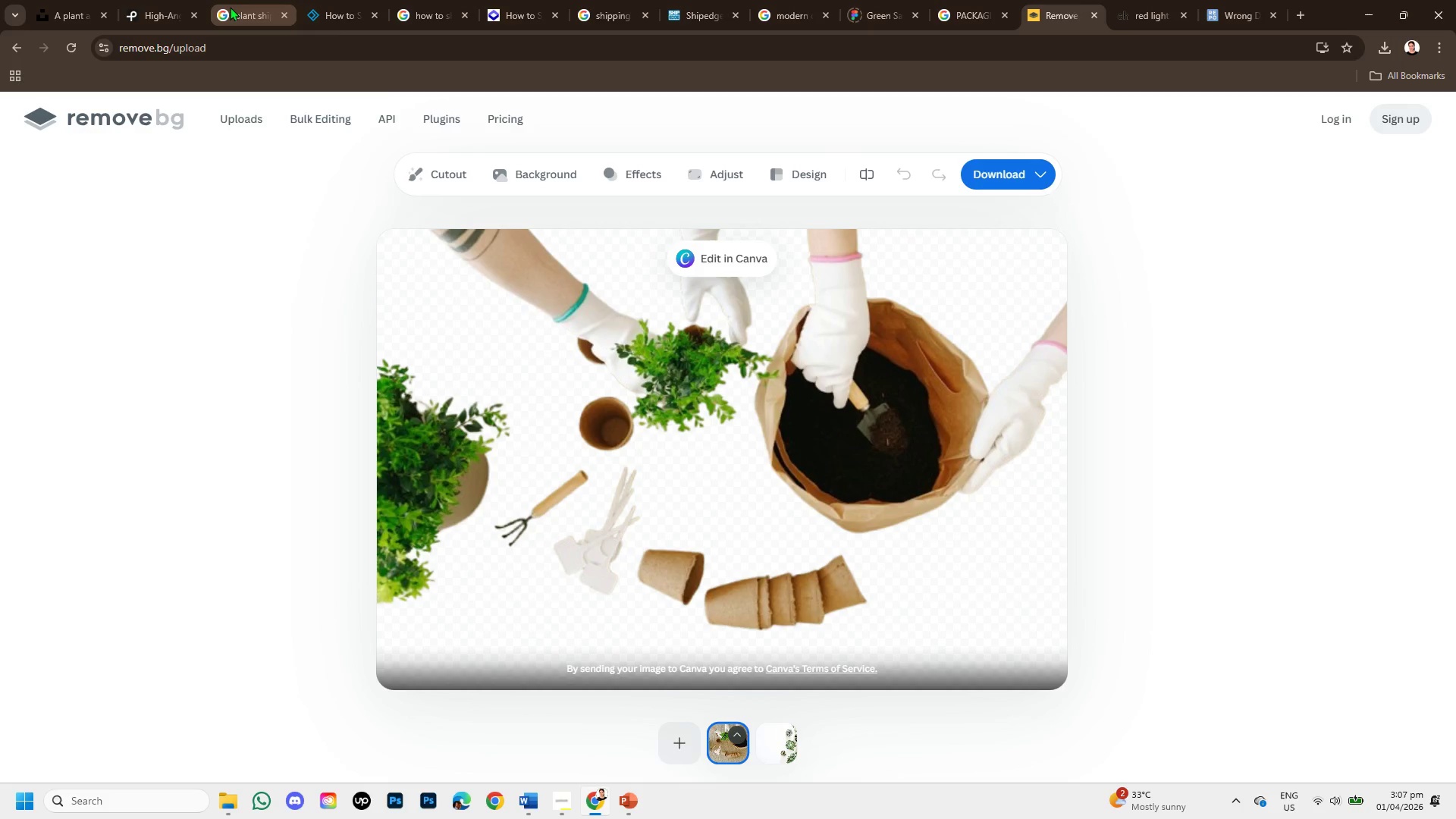 
left_click([156, 0])
 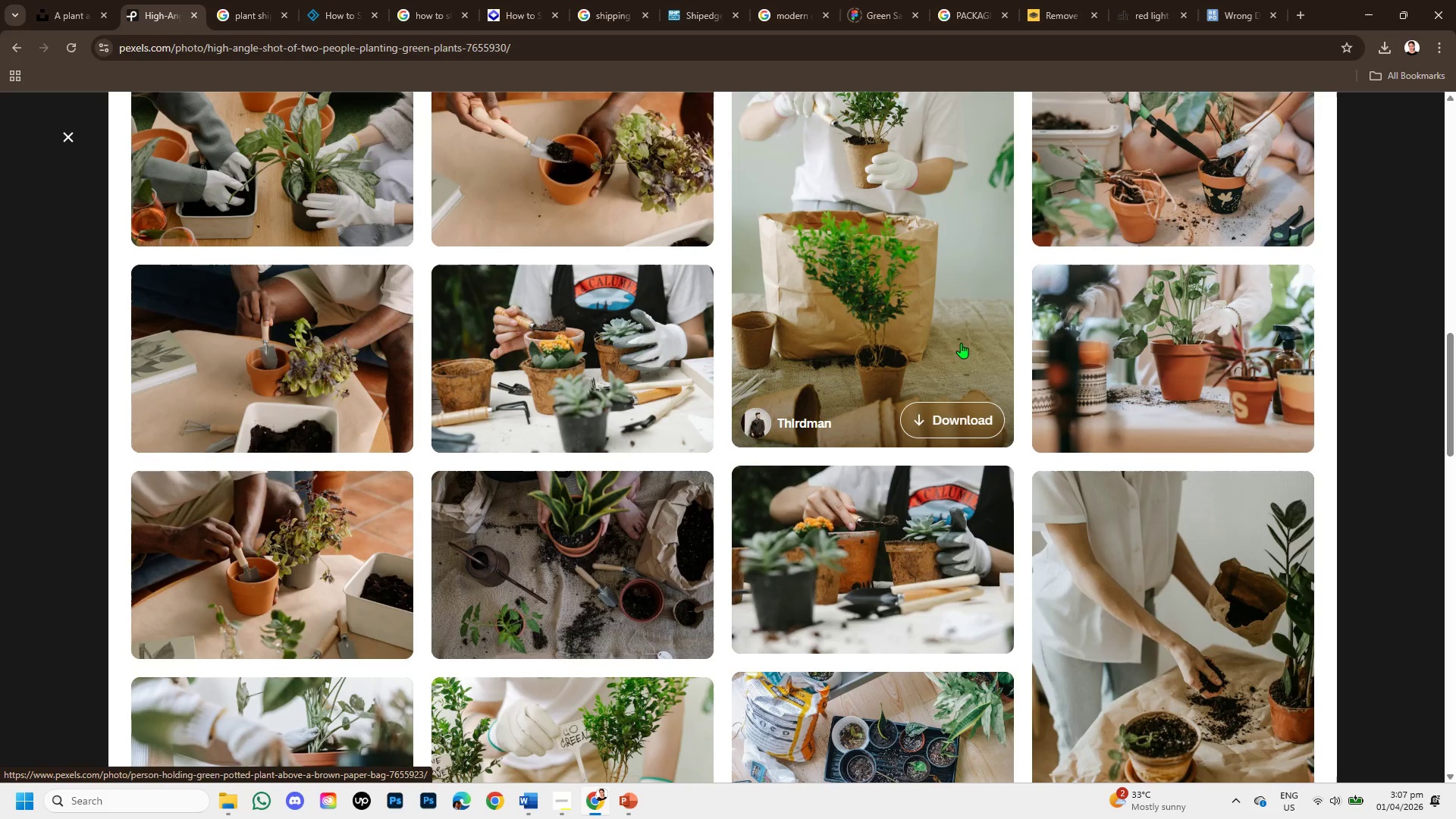 
left_click([868, 302])
 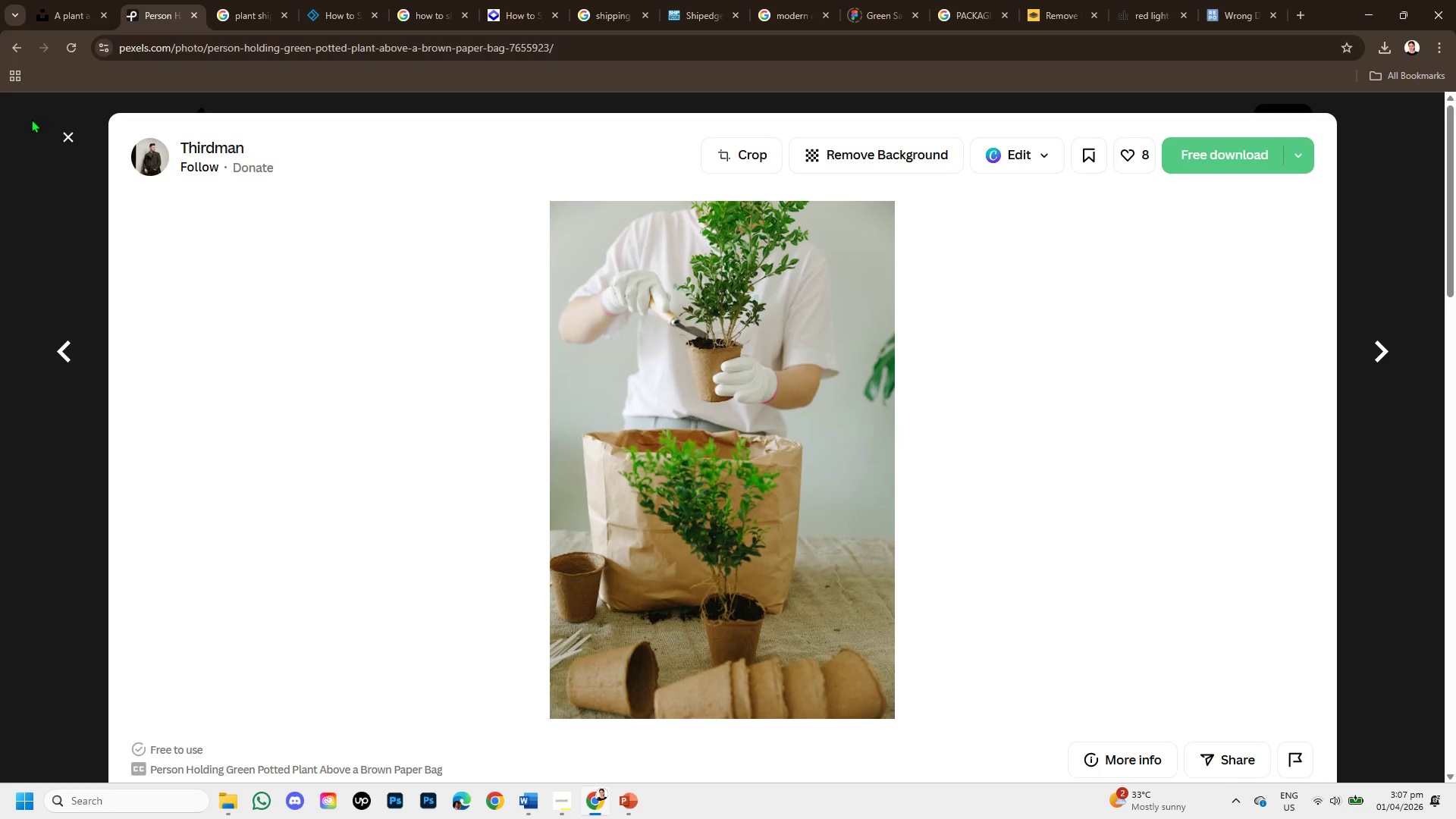 
left_click([14, 48])
 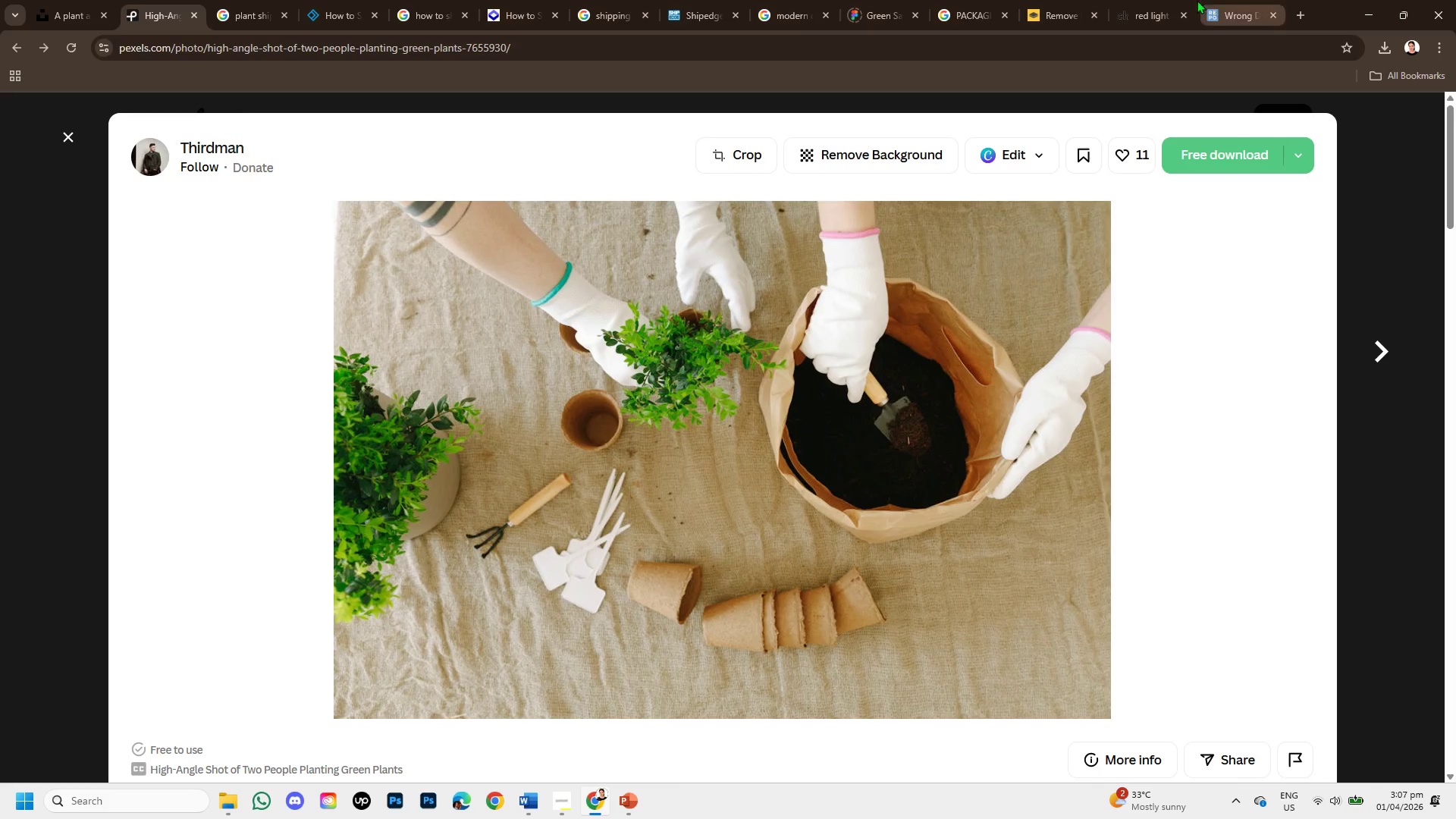 
left_click([1047, 0])
 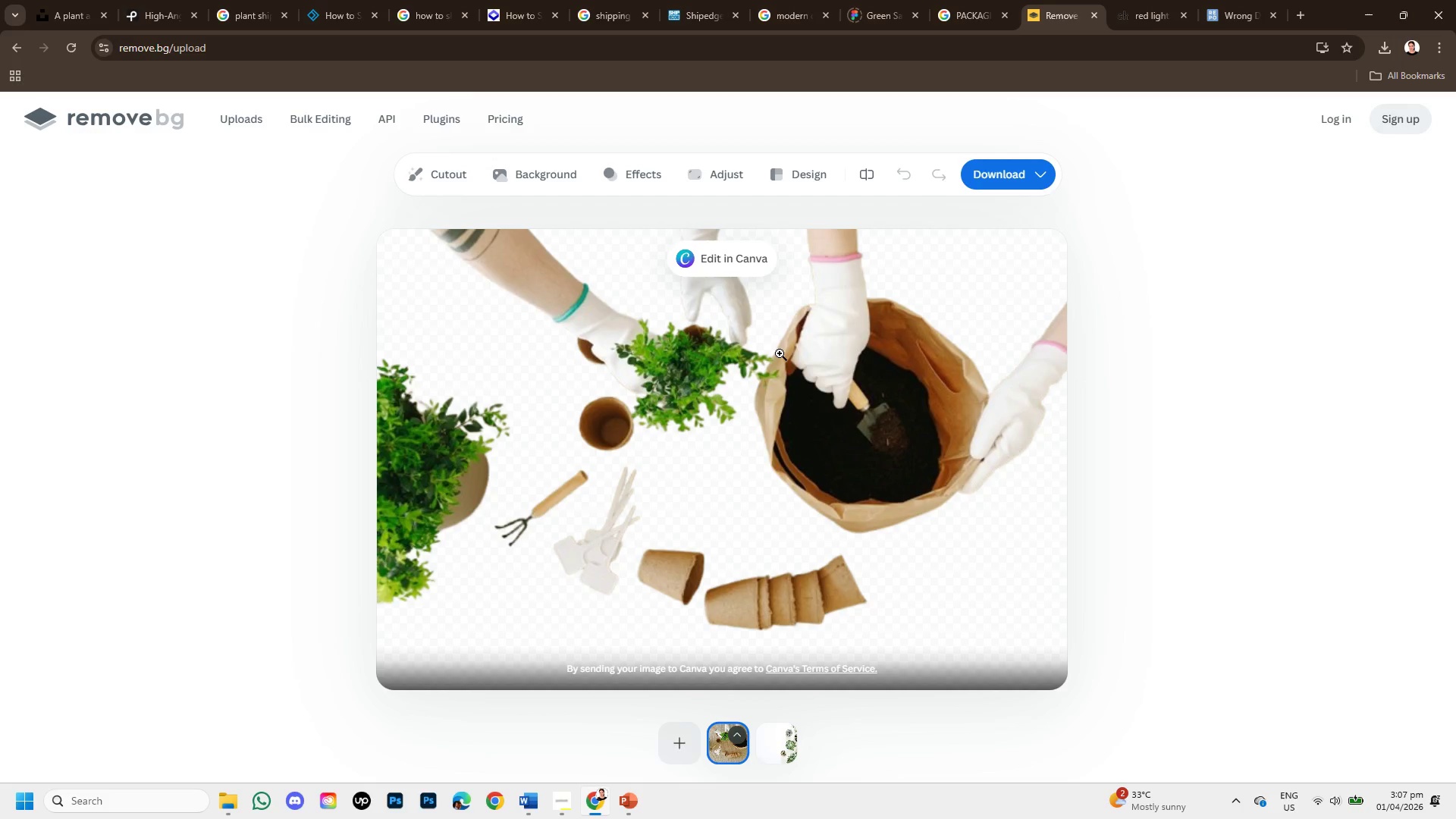 
right_click([780, 353])
 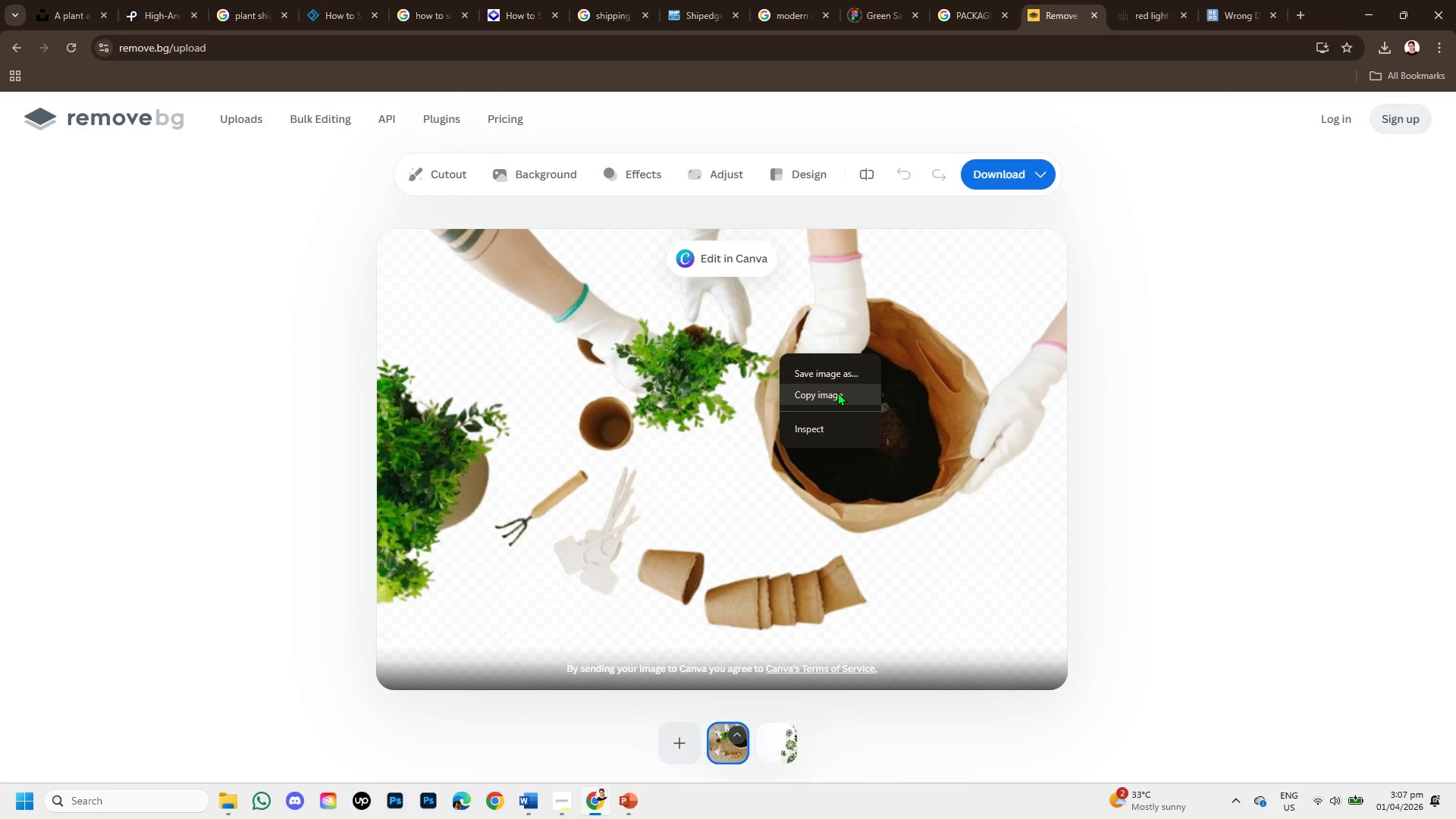 
left_click([837, 392])
 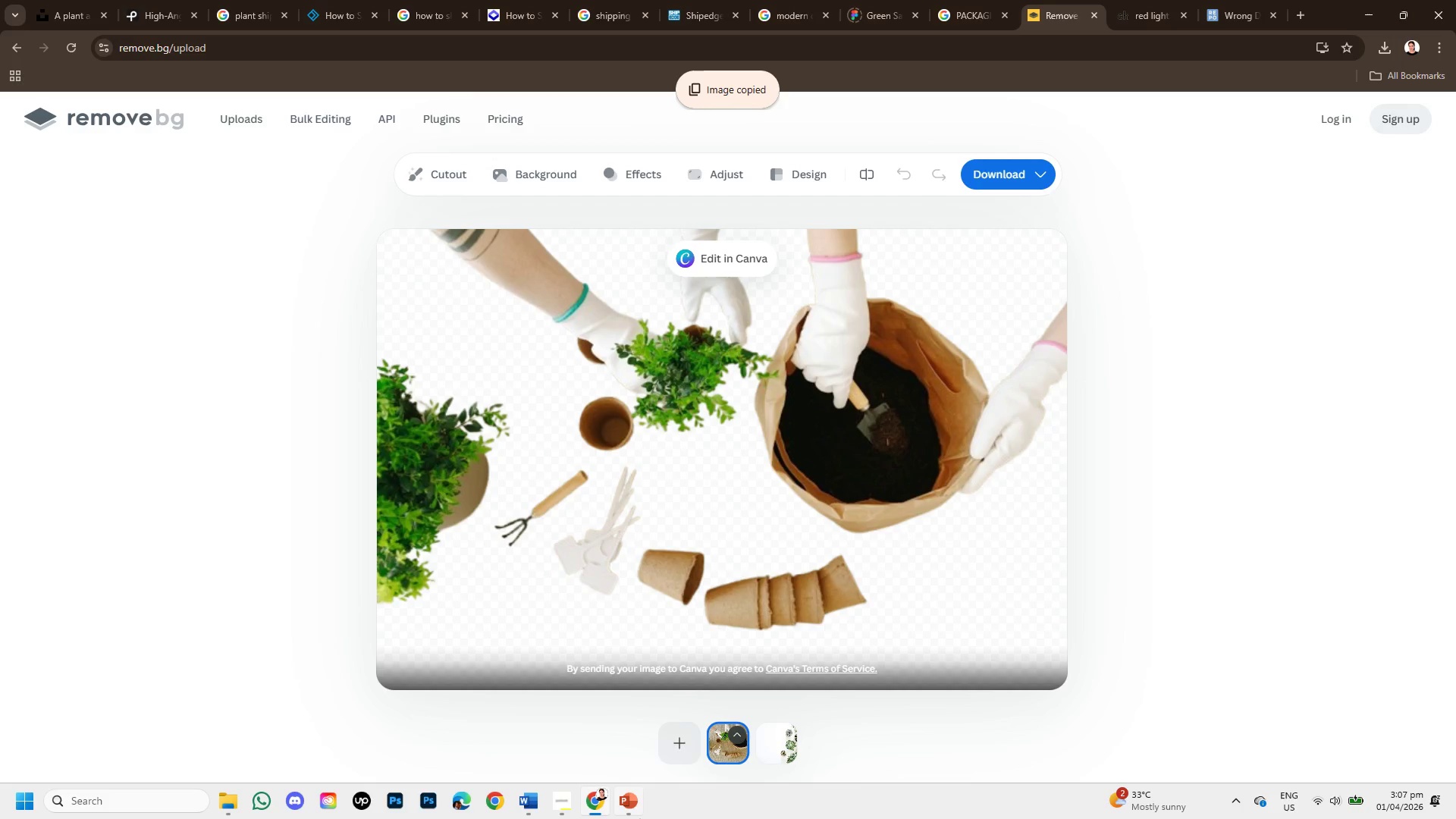 
left_click([633, 803])
 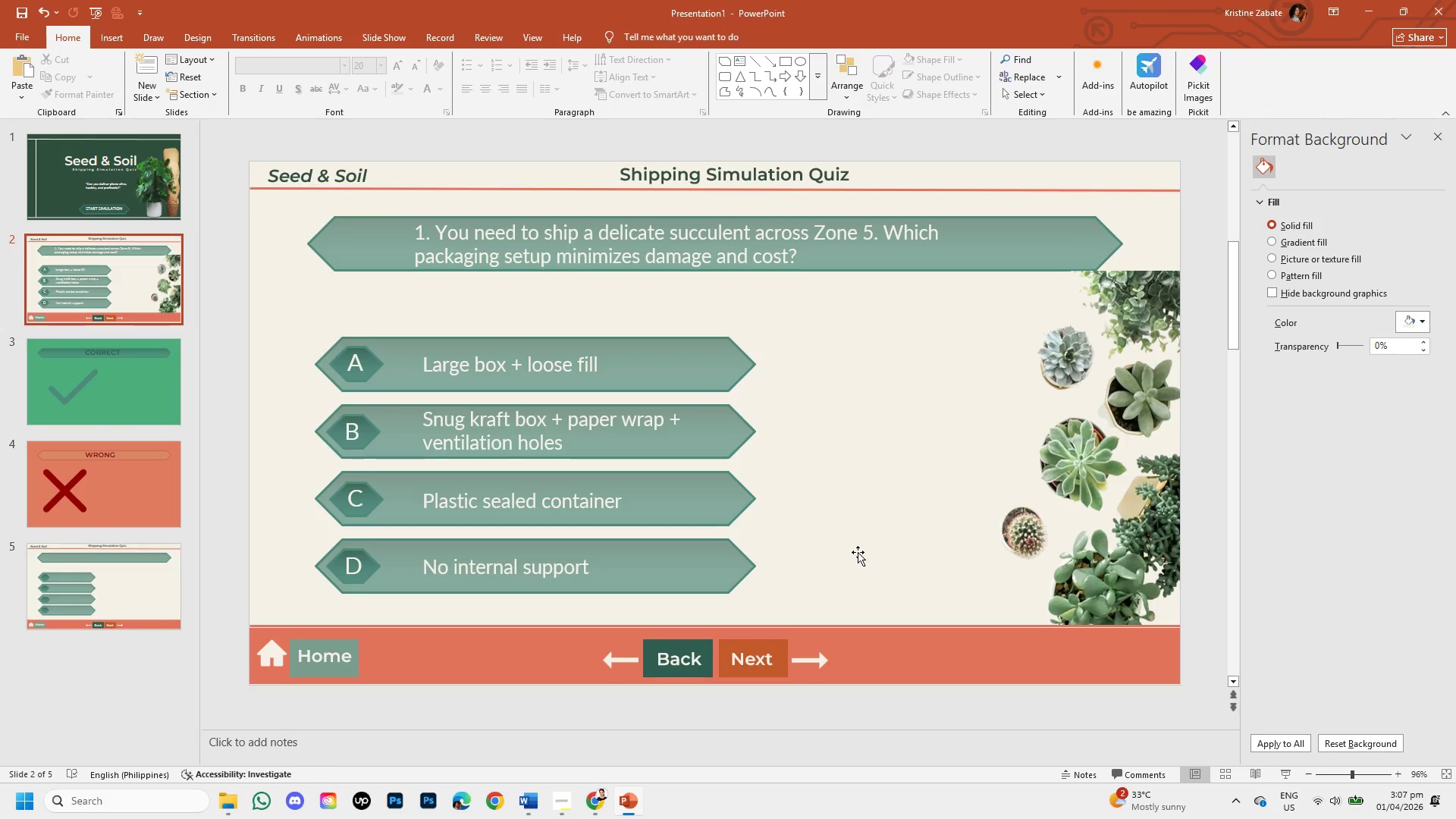 
key(Control+V)
 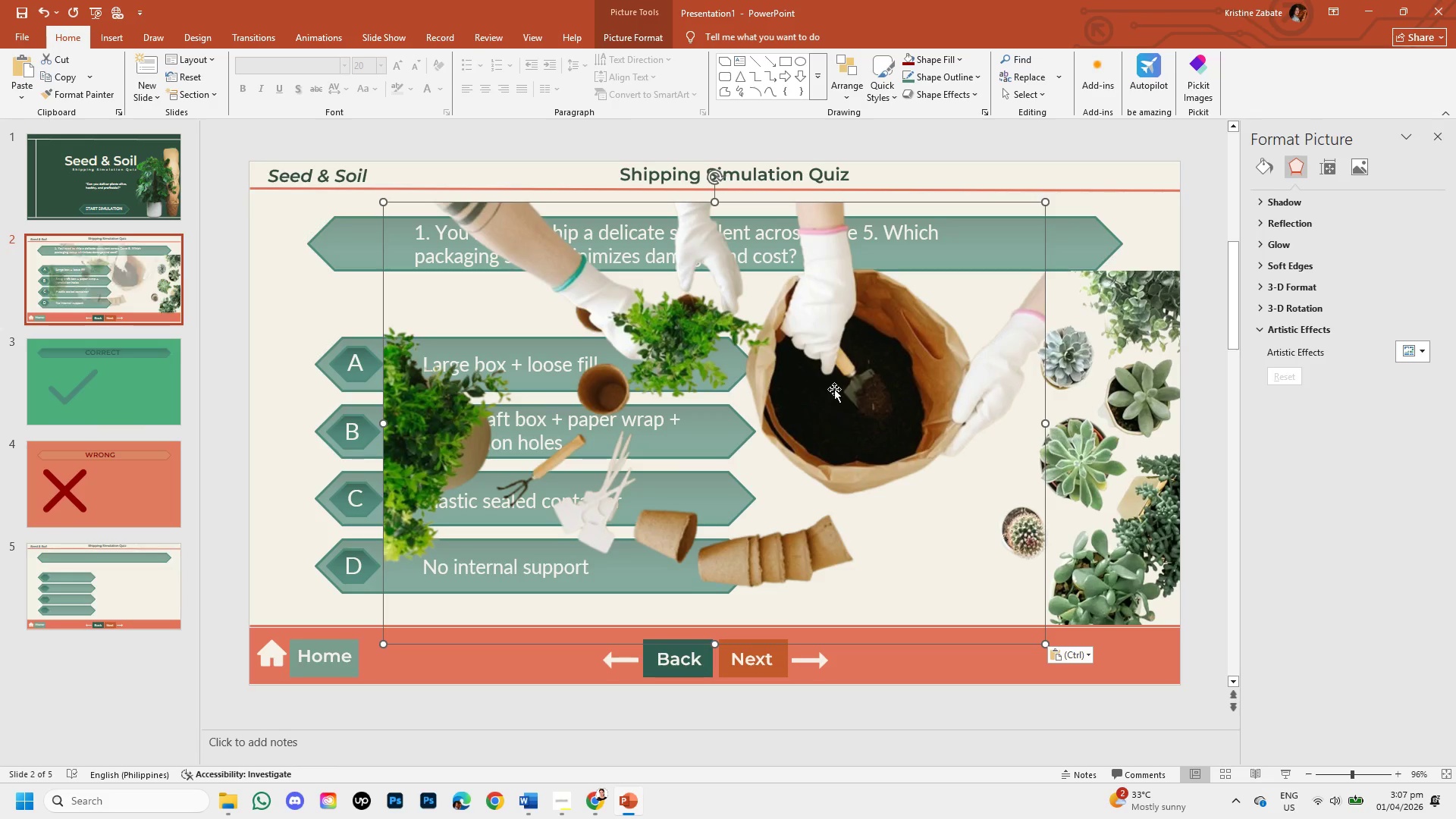 
left_click([834, 389])
 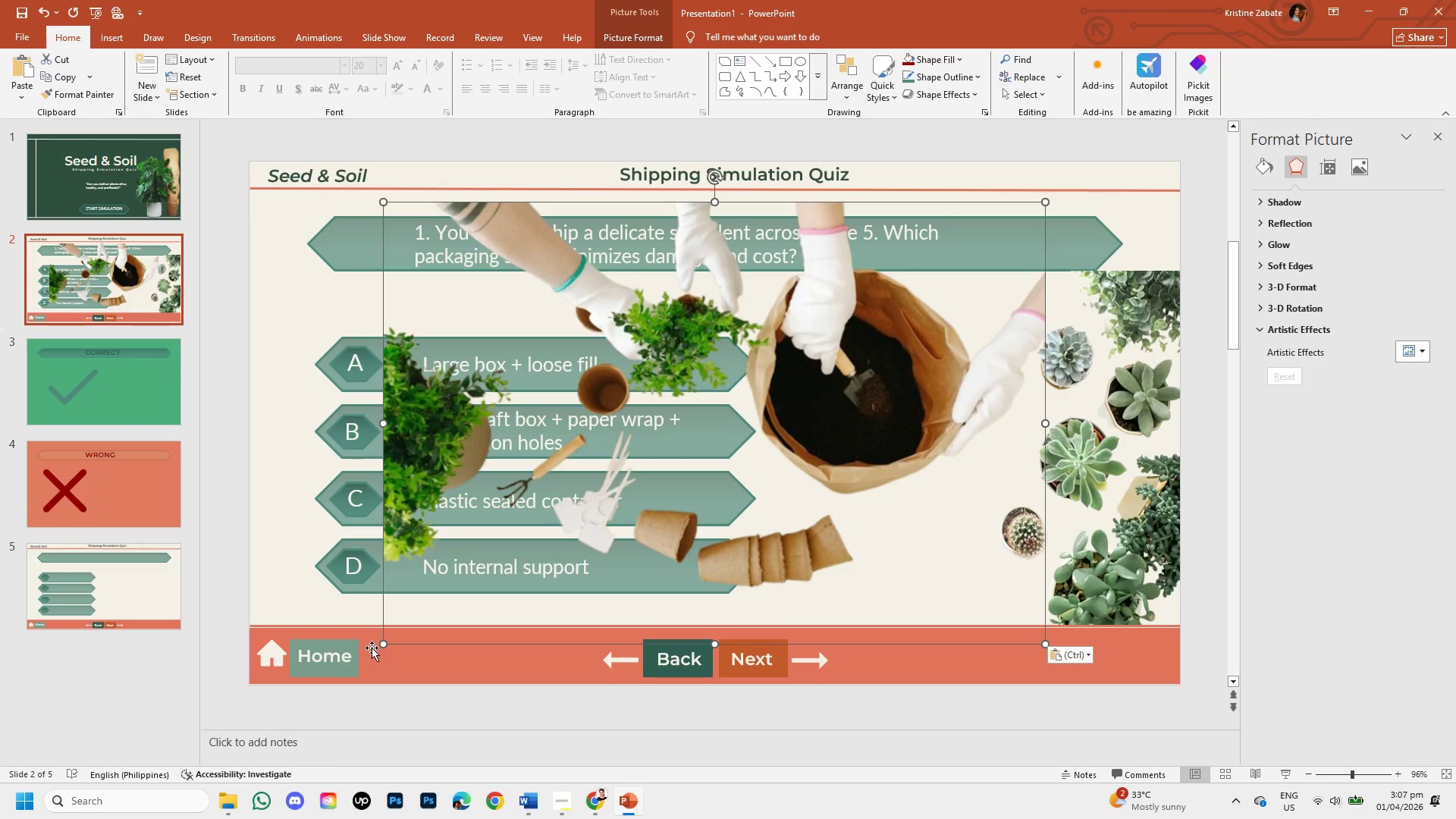 
left_click_drag(start_coordinate=[378, 648], to_coordinate=[391, 645])
 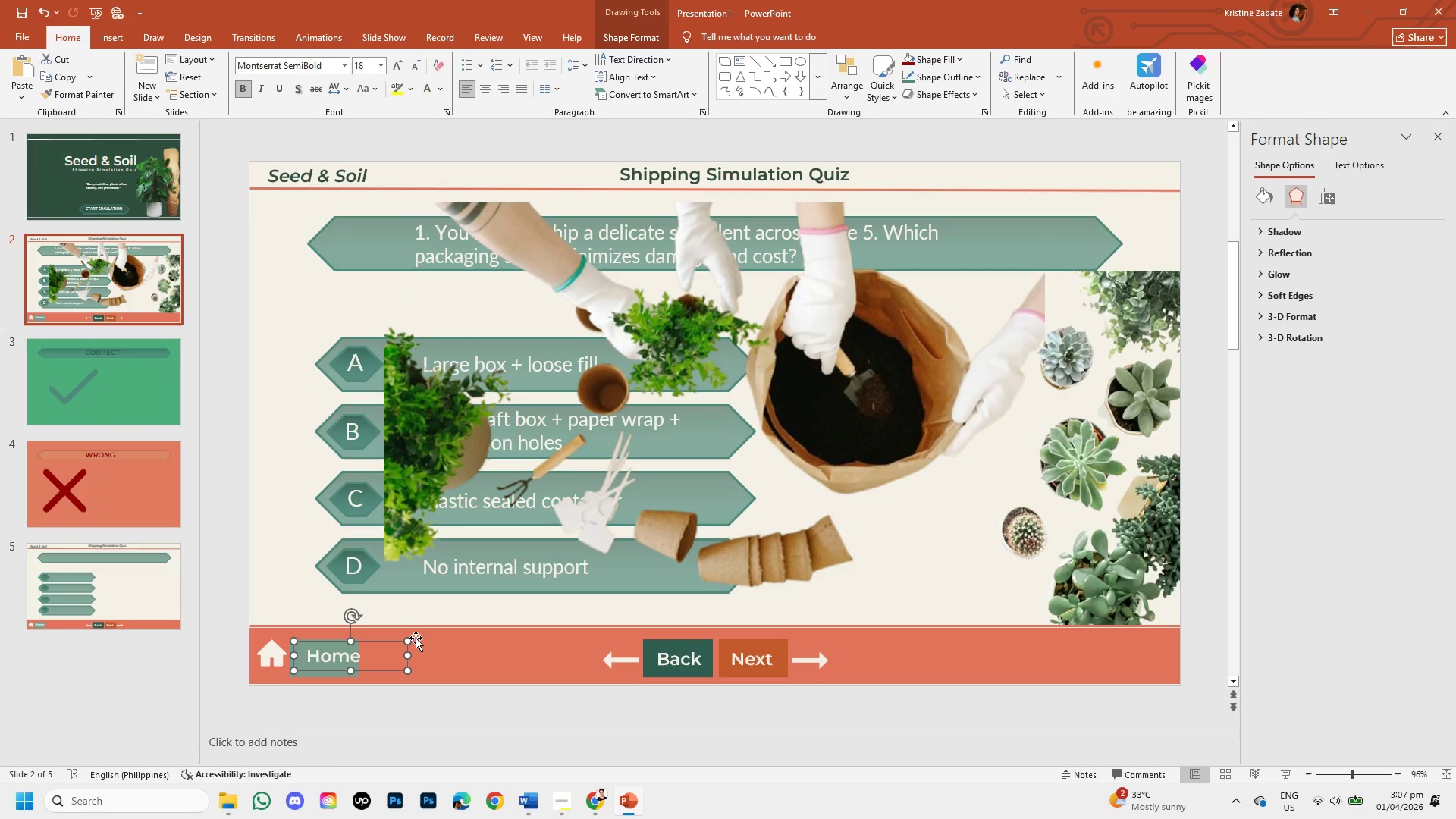 
key(Control+Z)
 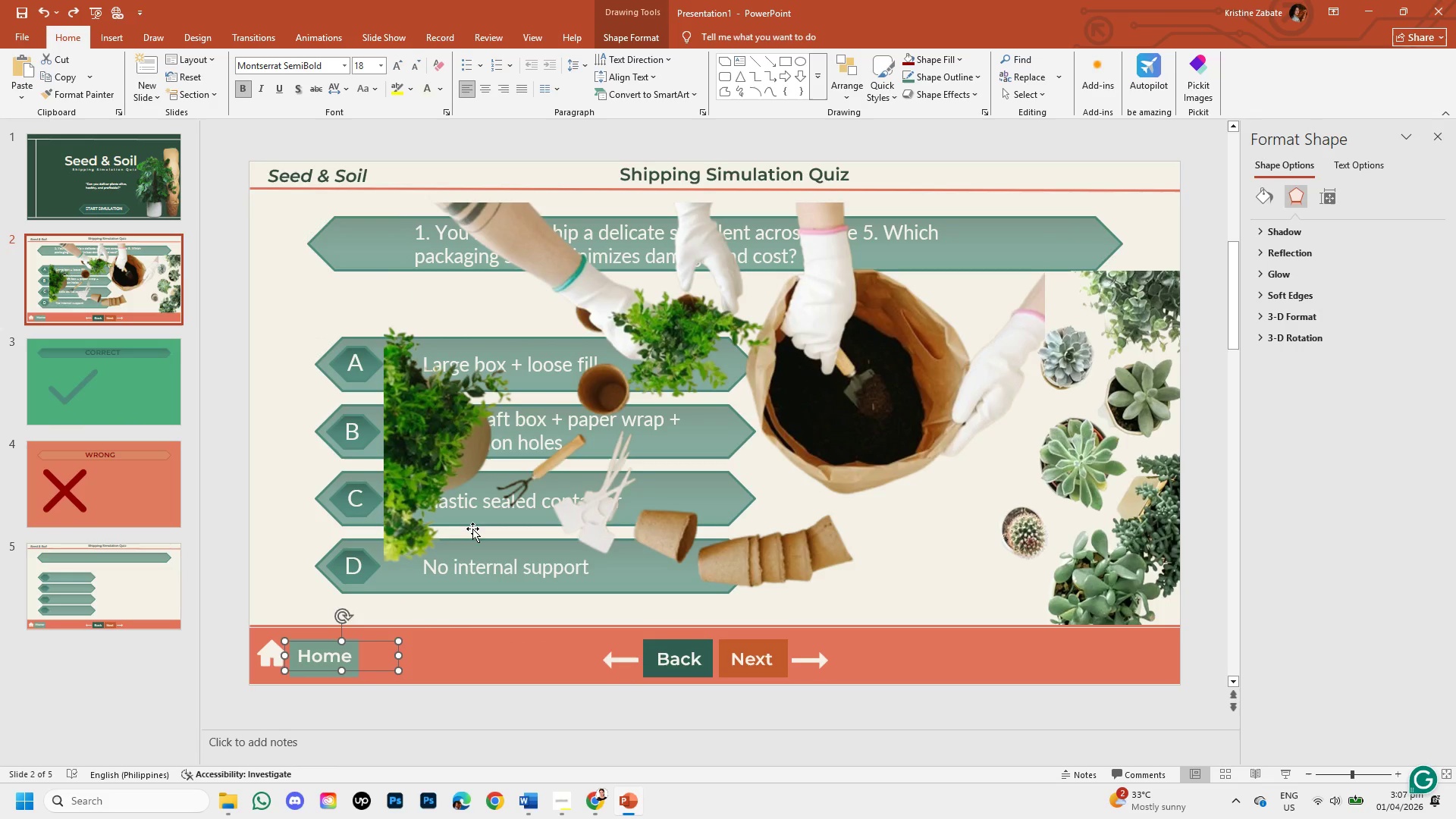 
left_click([472, 529])
 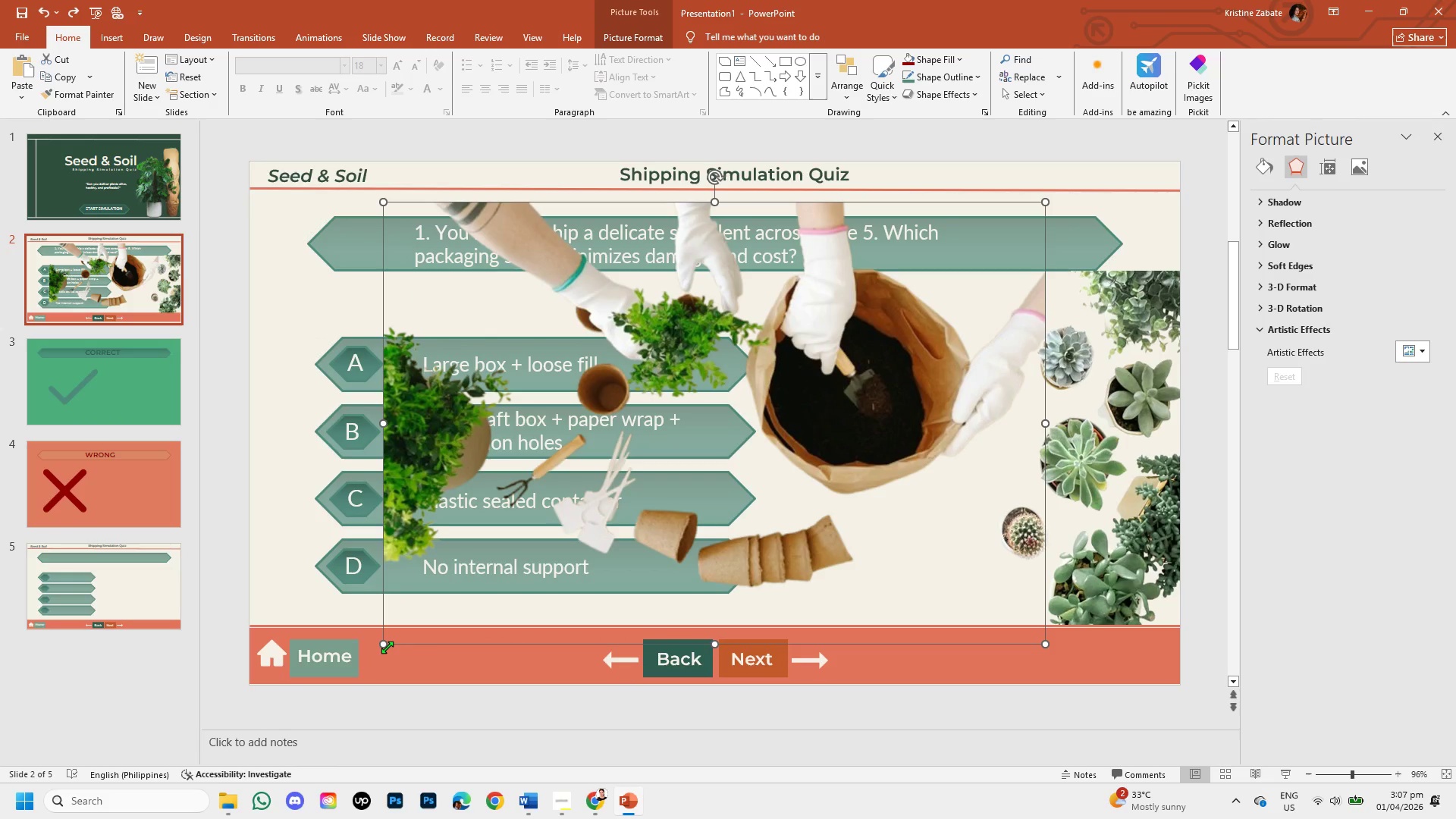 
left_click_drag(start_coordinate=[387, 647], to_coordinate=[949, 435])
 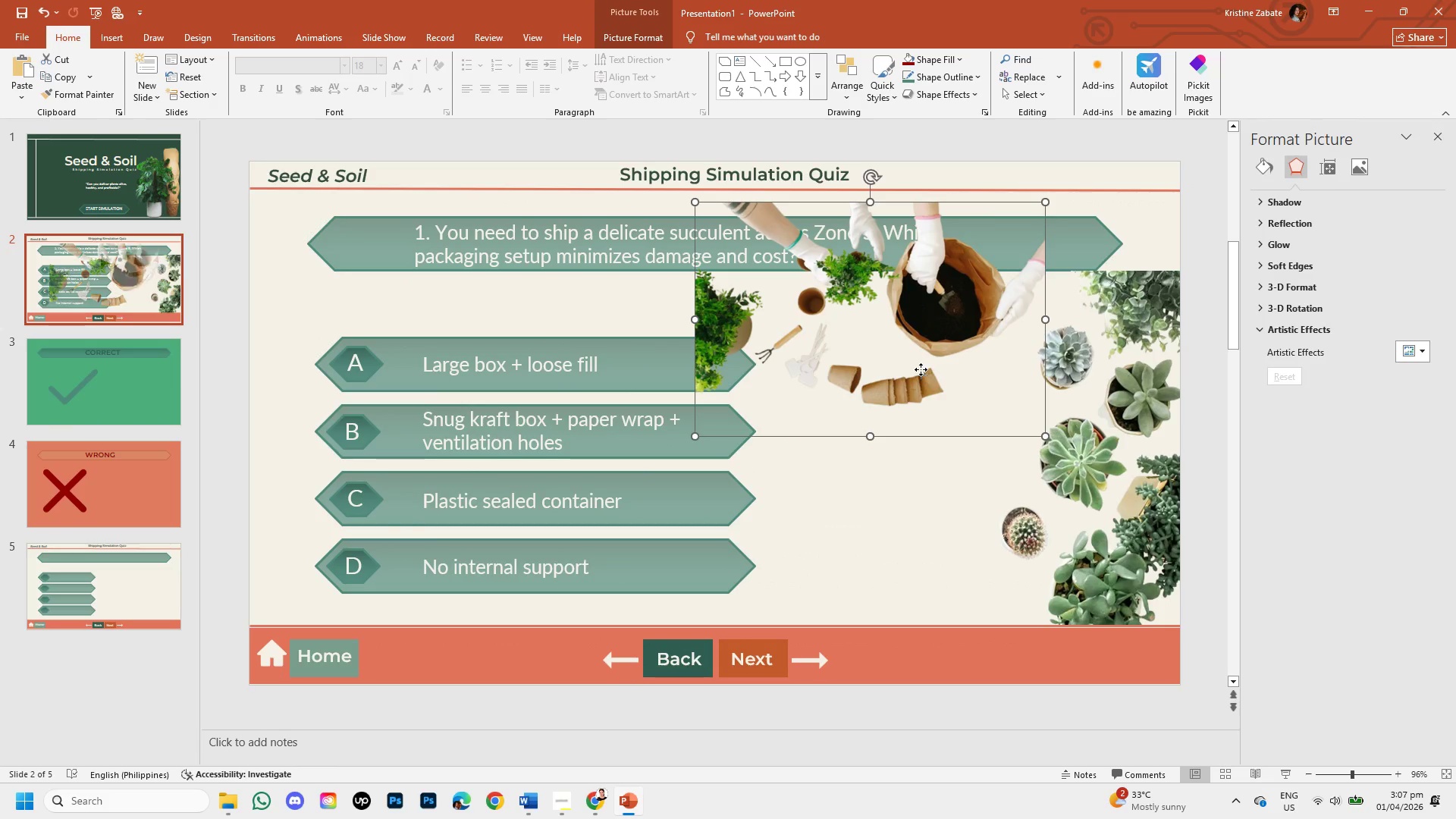 
left_click_drag(start_coordinate=[921, 369], to_coordinate=[983, 597])
 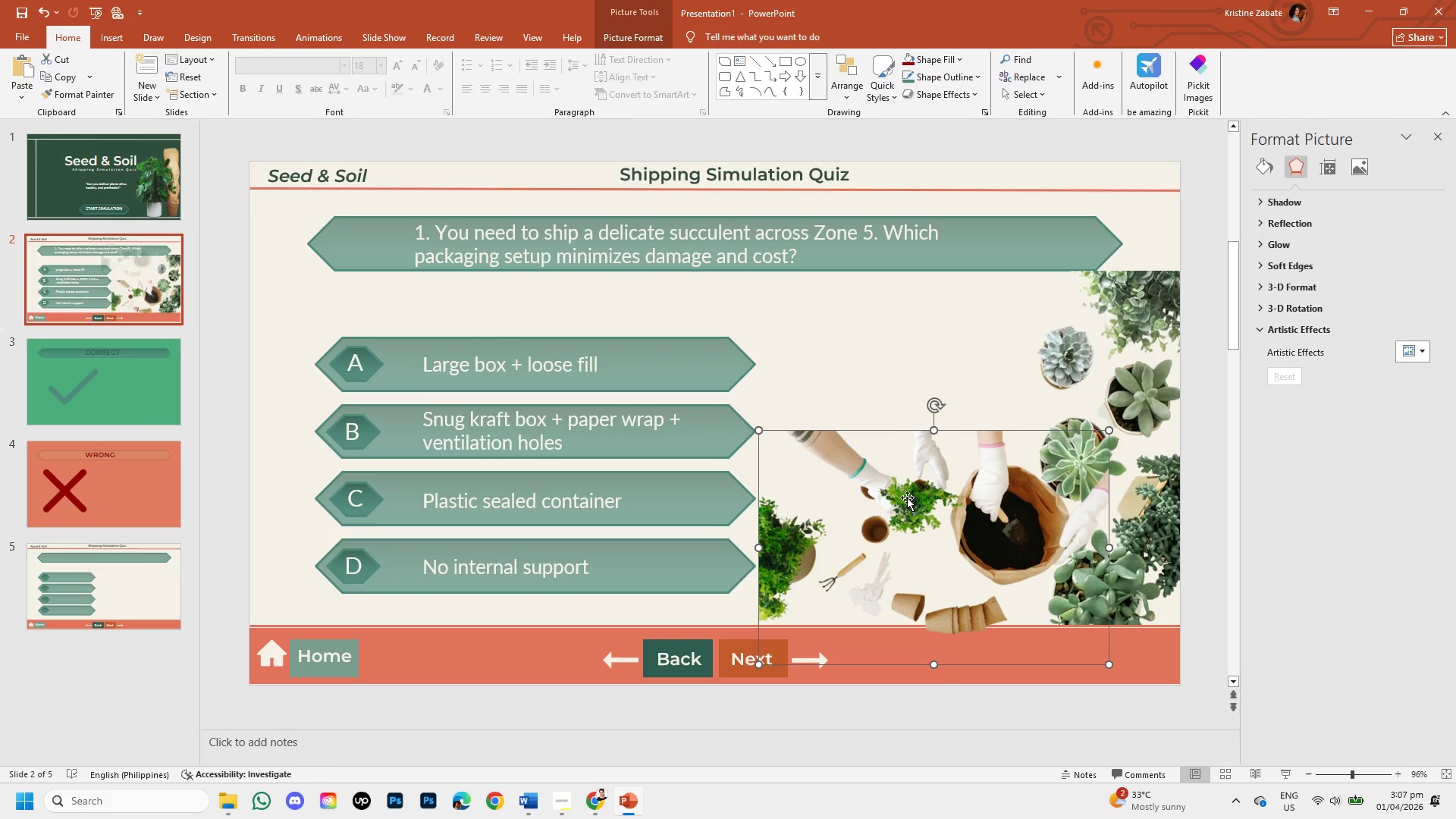 
double_click([907, 497])
 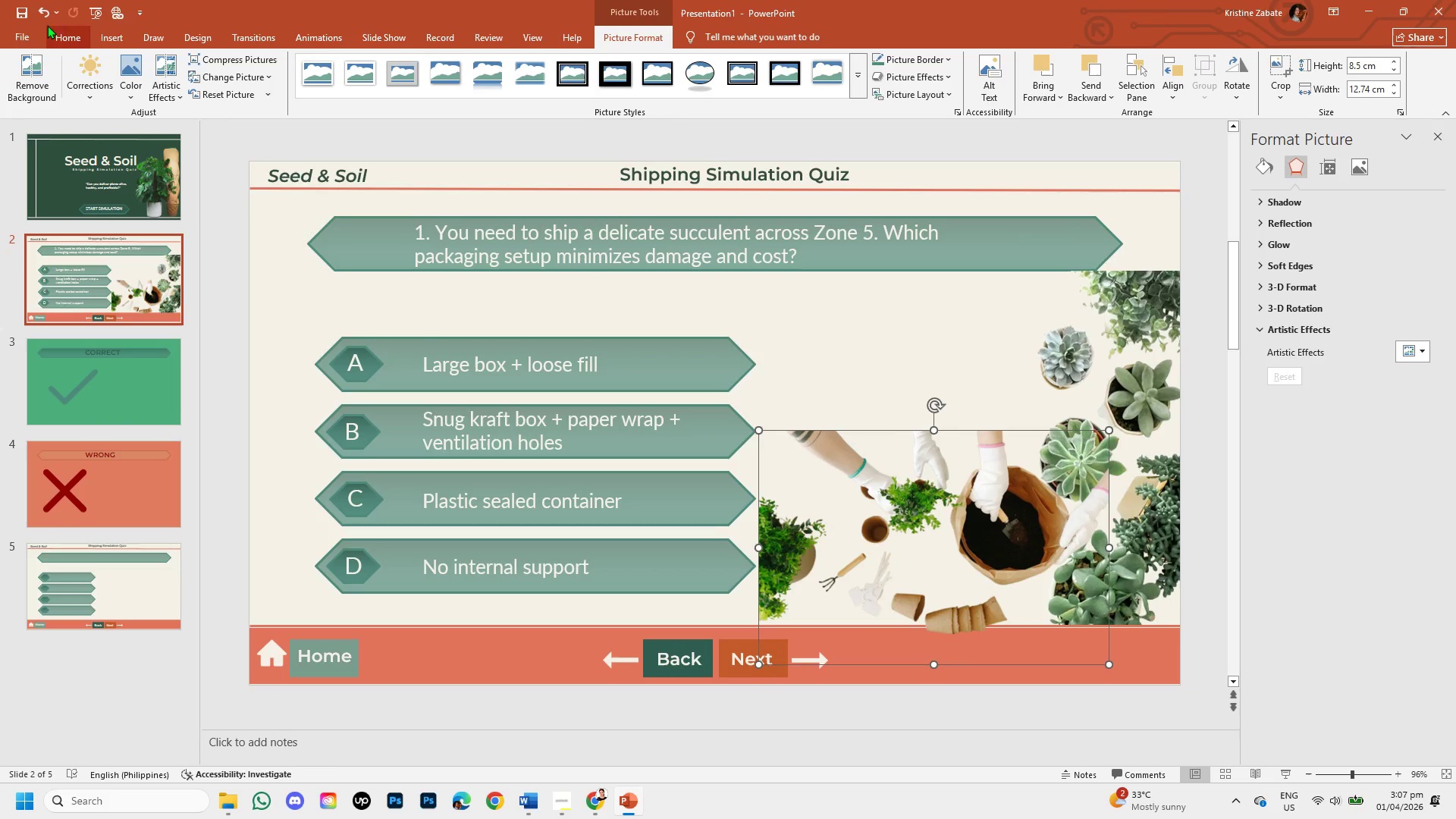 
left_click([33, 74])
 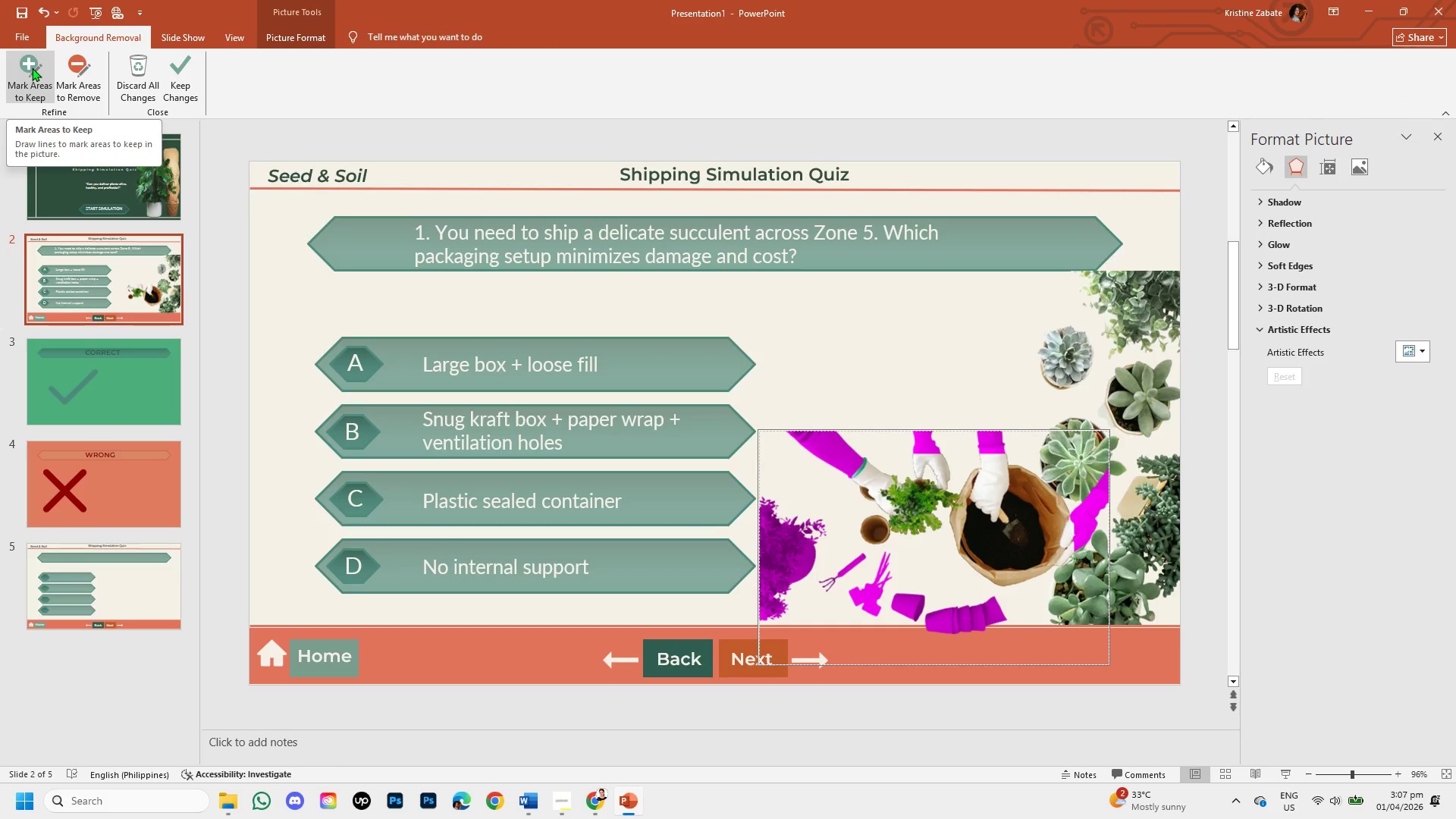 
left_click([32, 67])
 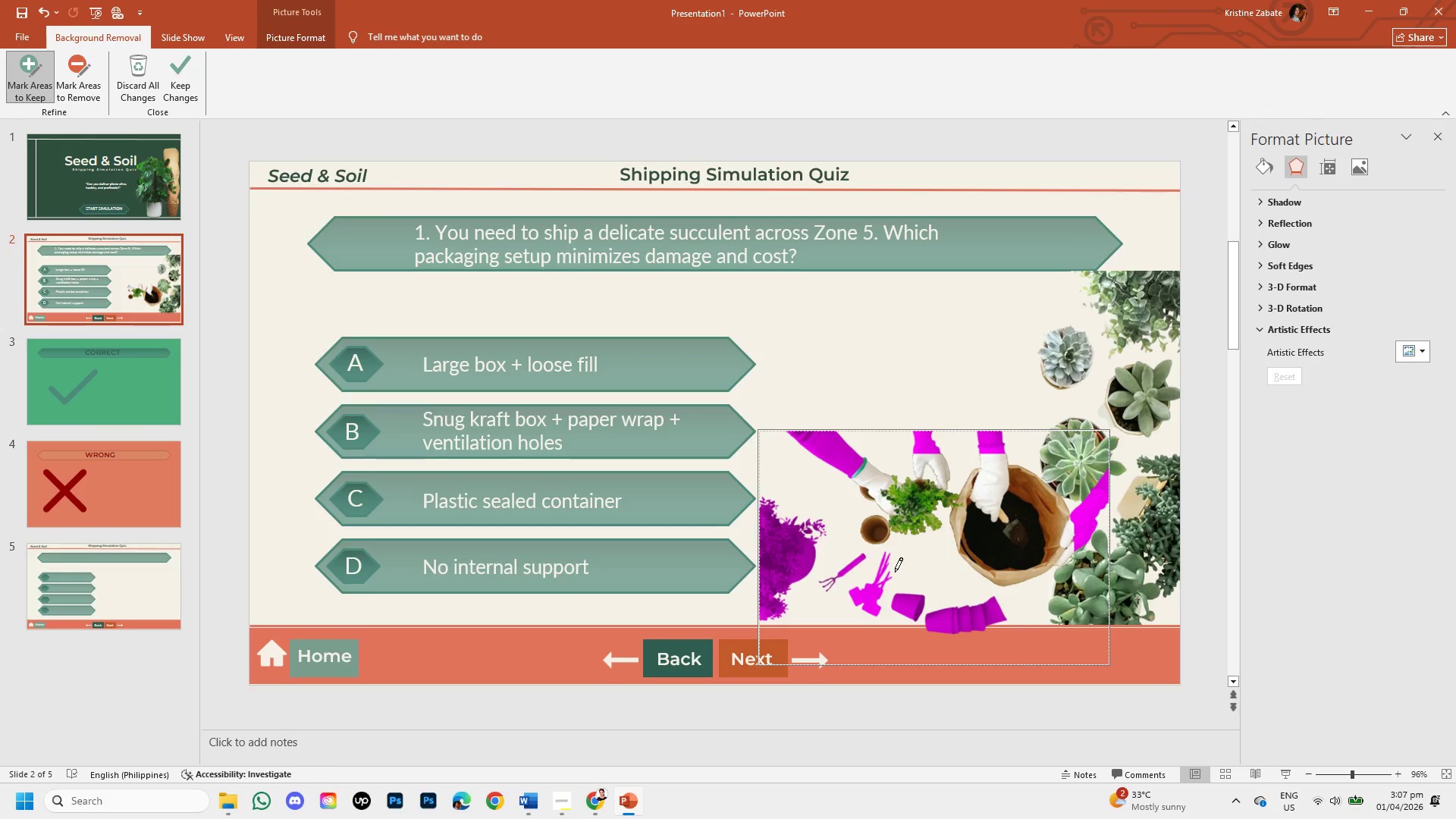 
left_click_drag(start_coordinate=[897, 581], to_coordinate=[896, 573])
 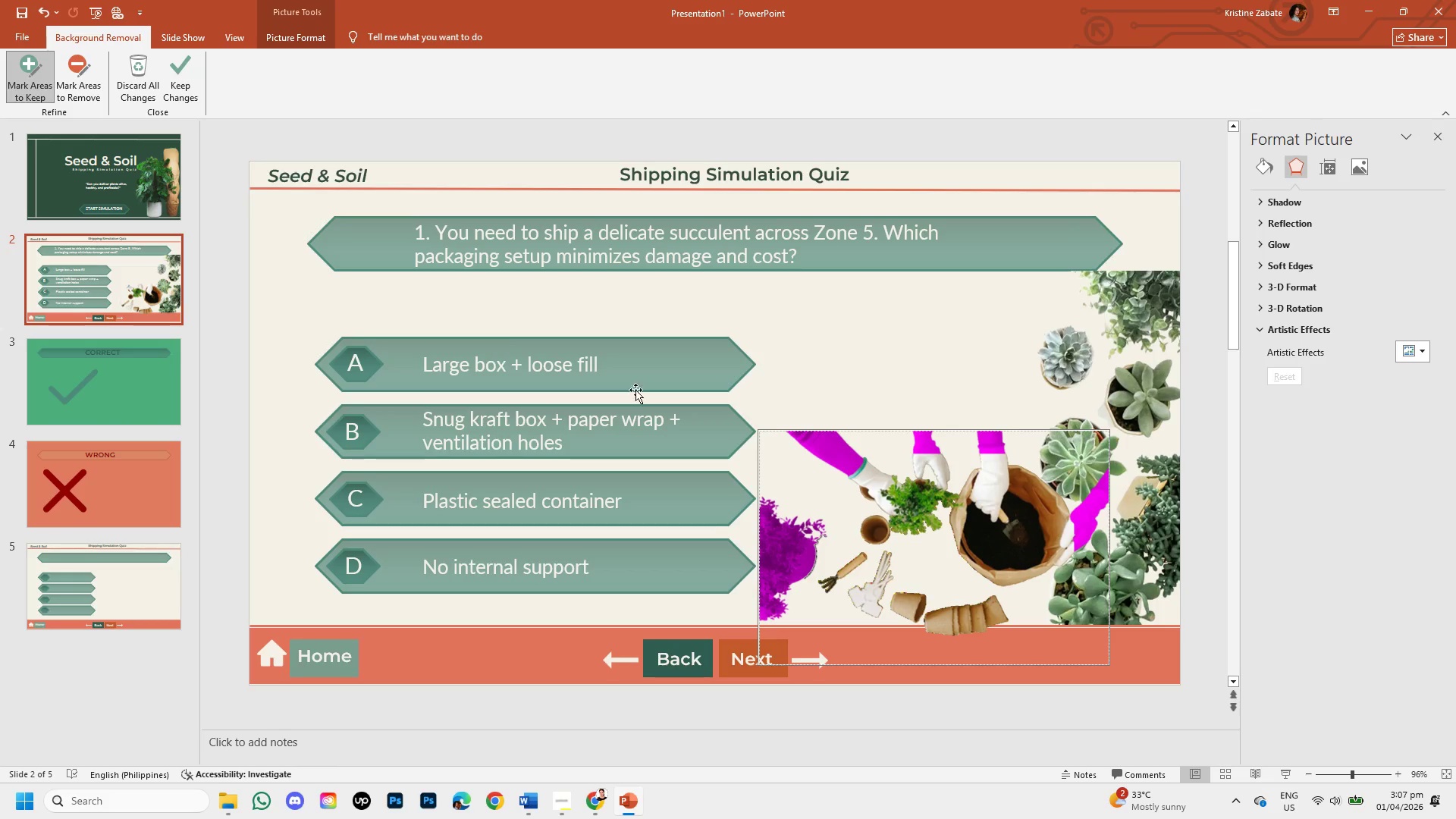 
wait(6.05)
 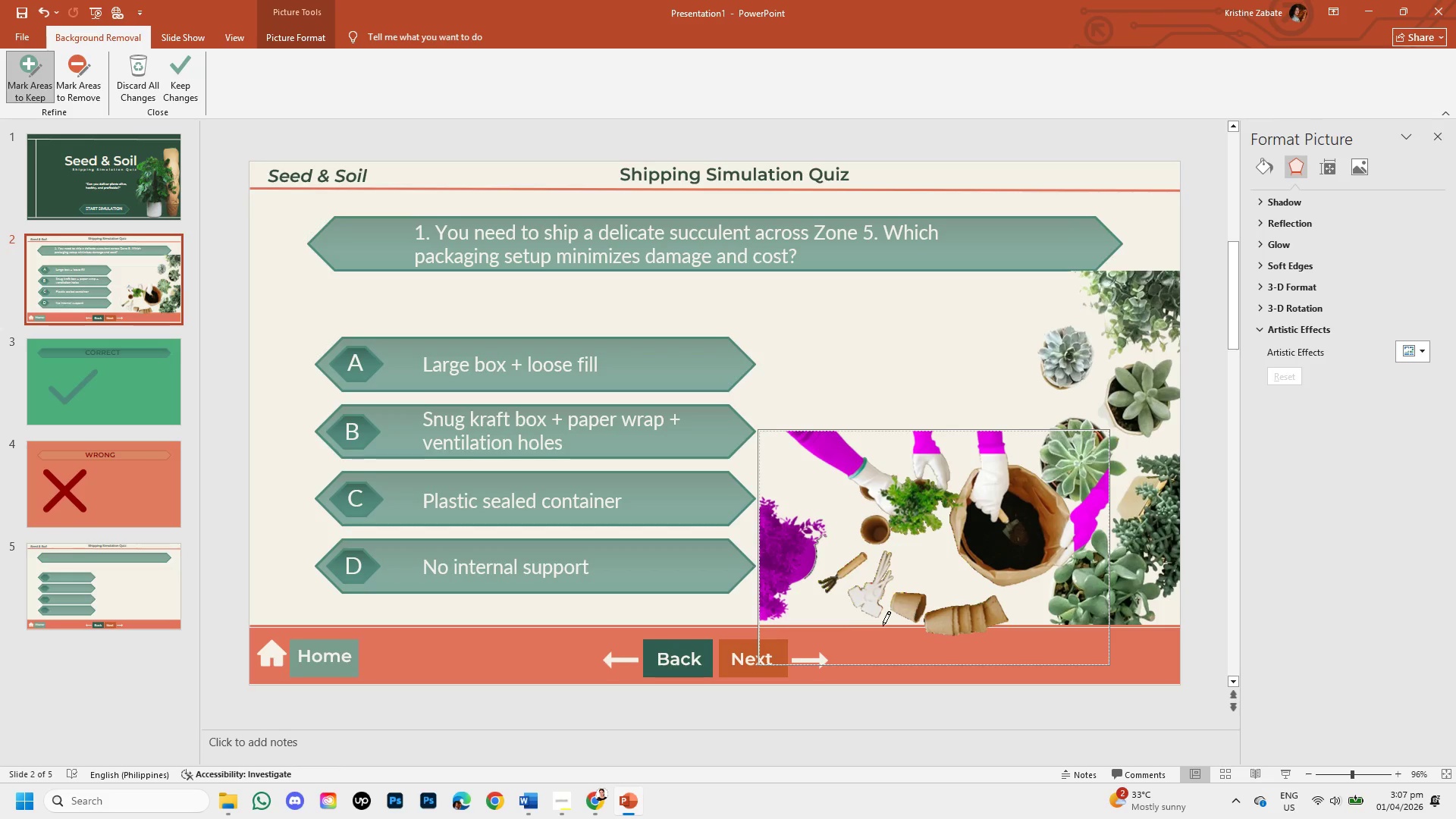 
left_click([184, 81])
 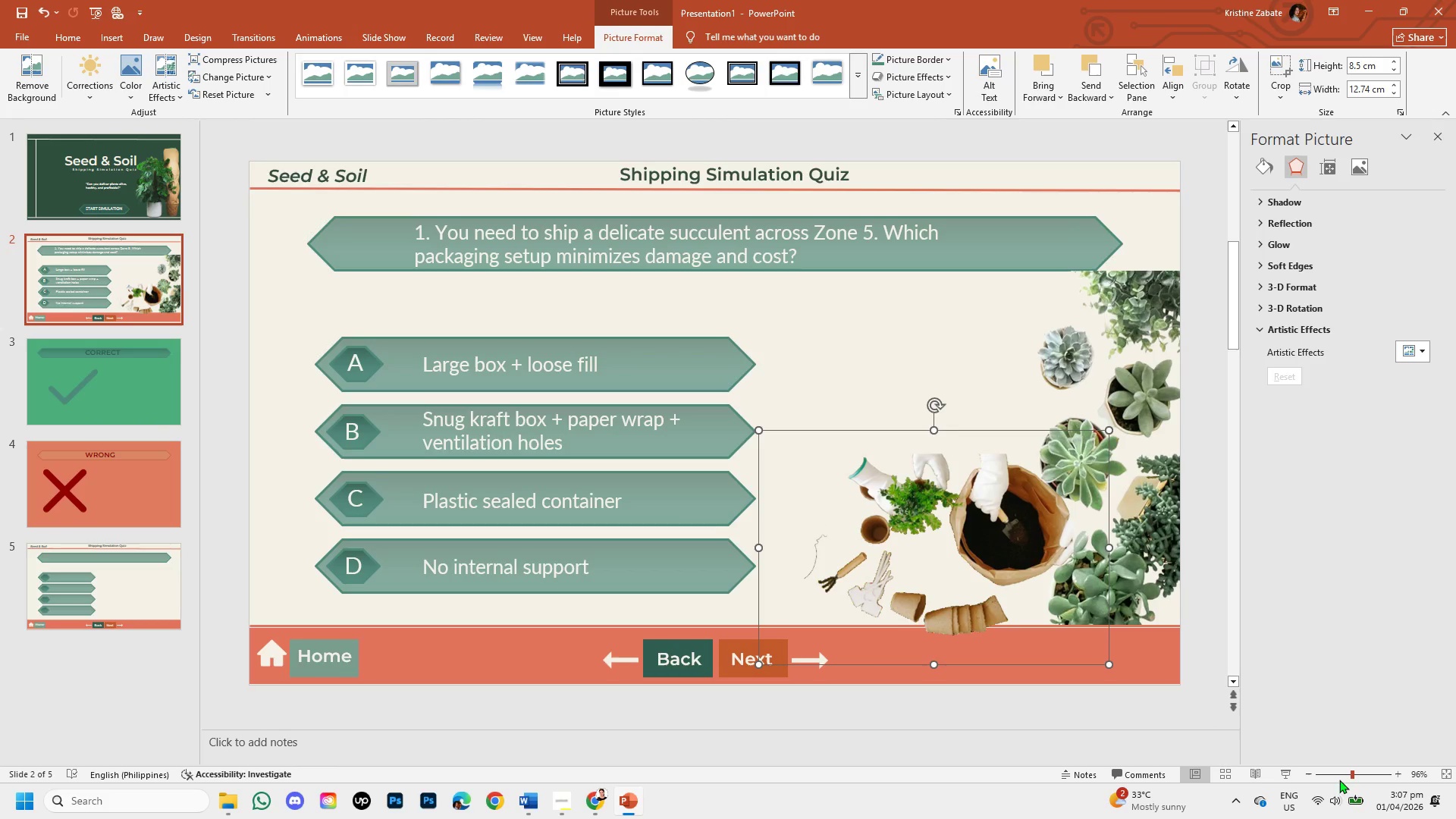 
left_click([1375, 776])
 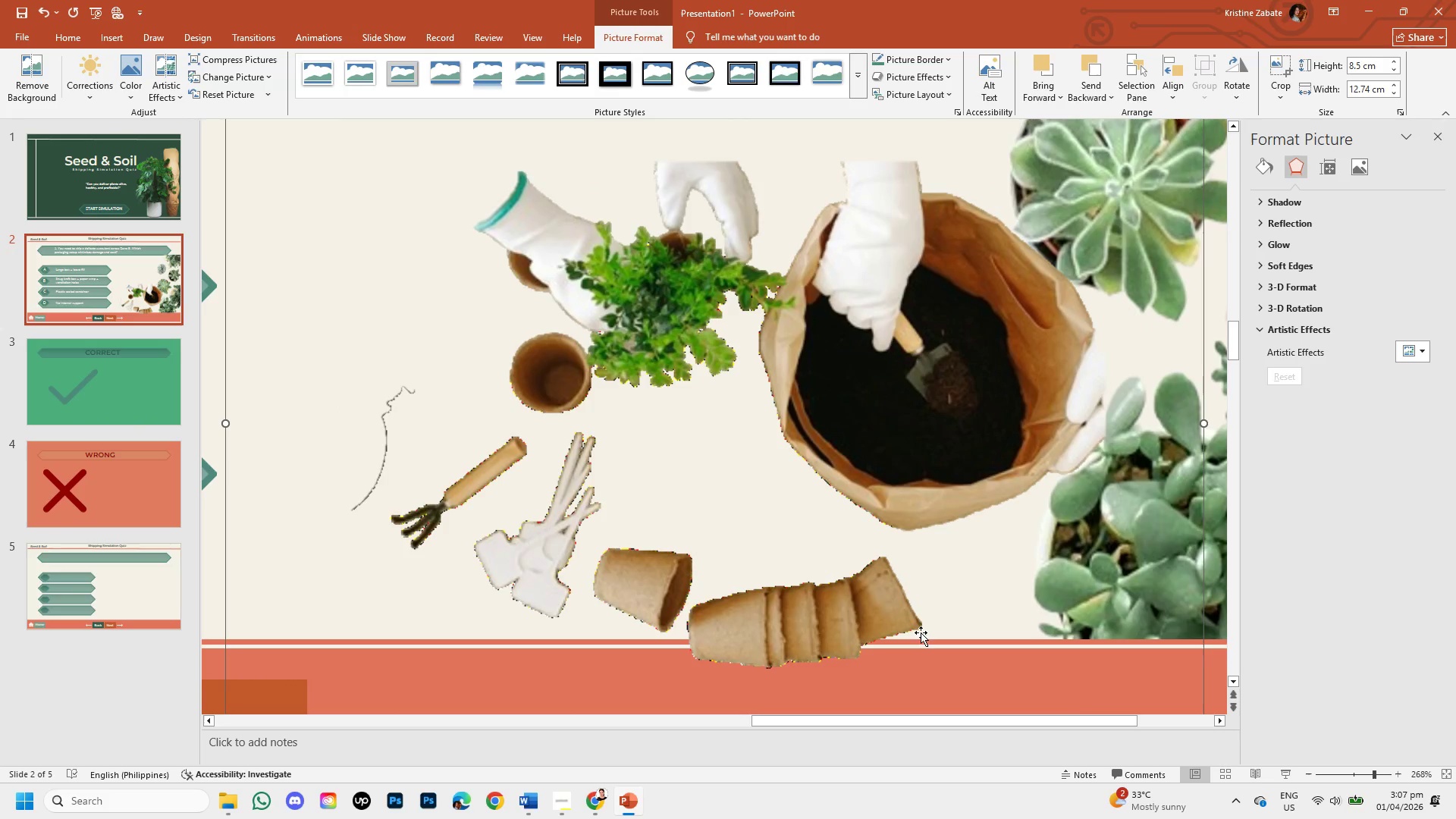 
left_click([877, 603])
 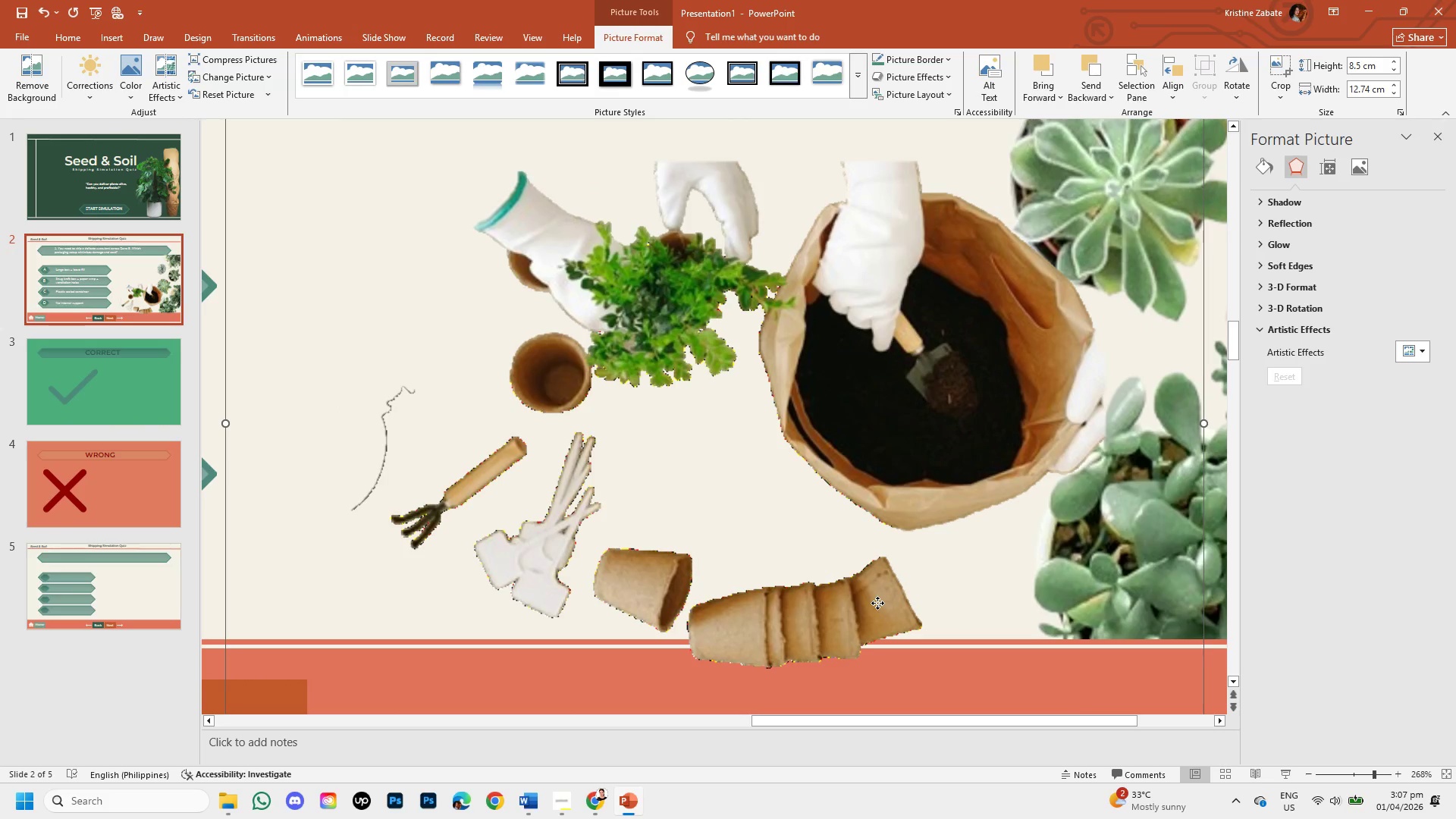 
left_click_drag(start_coordinate=[877, 603], to_coordinate=[858, 534])
 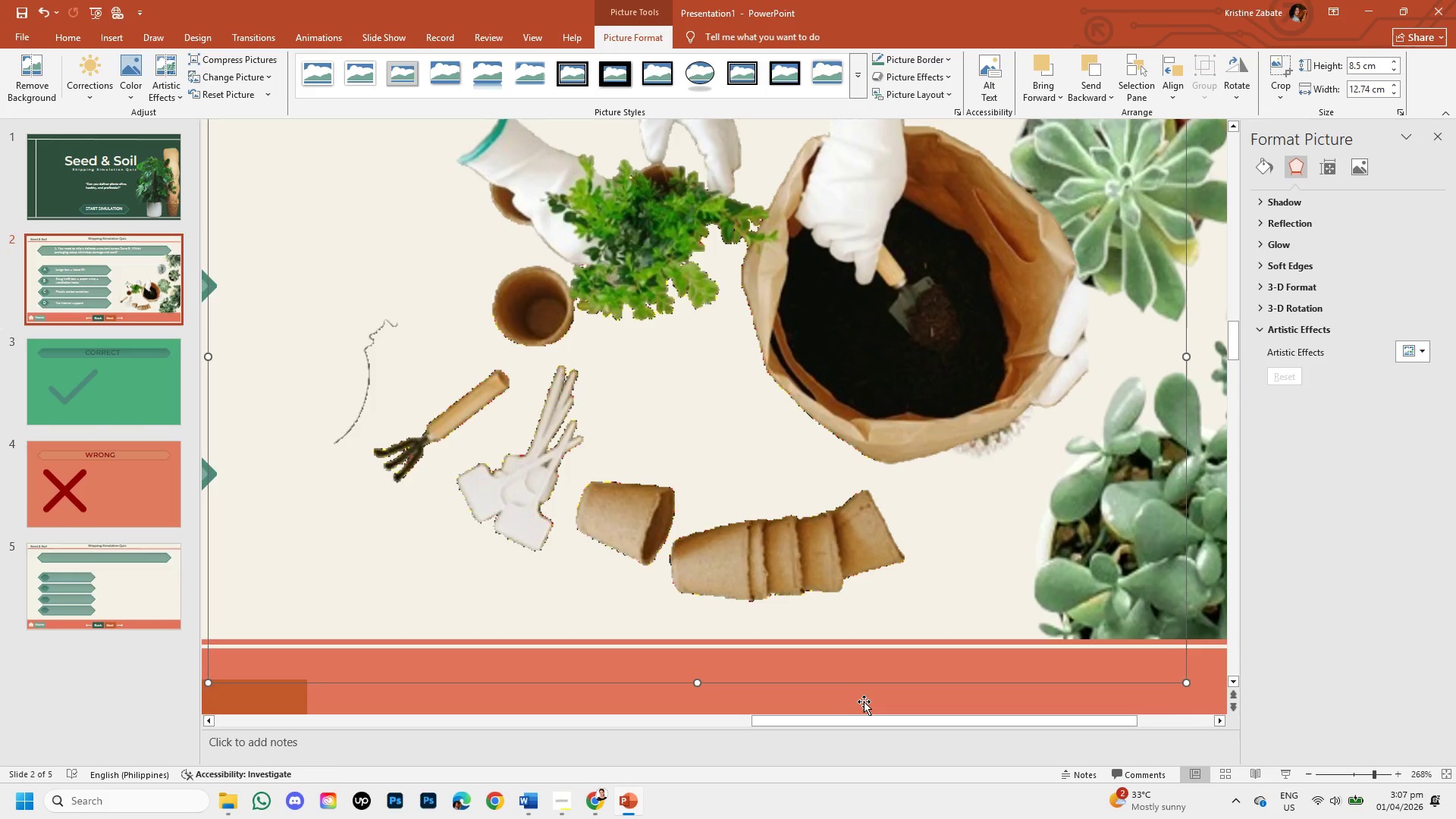 
left_click([864, 701])
 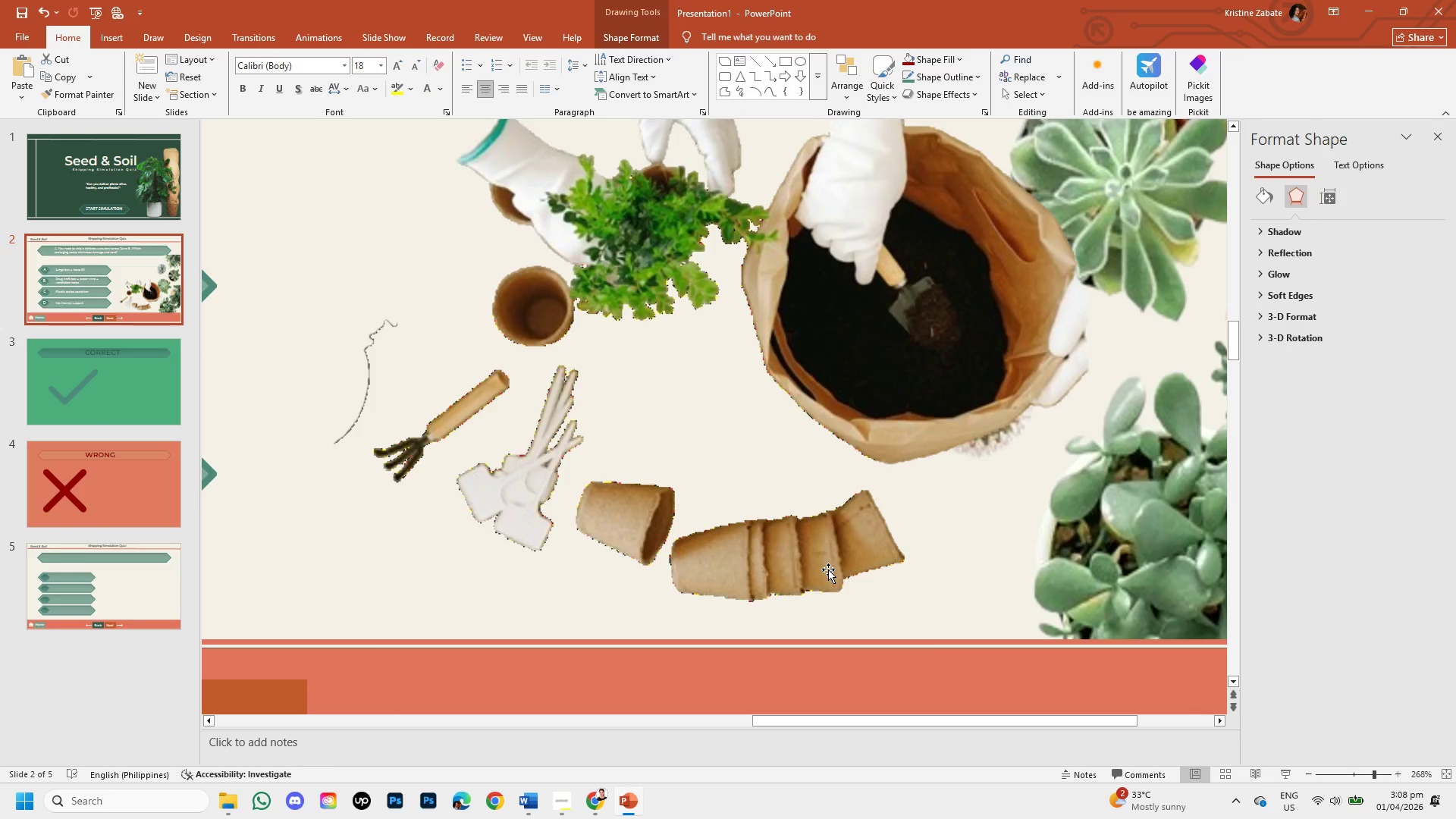 
left_click([828, 570])
 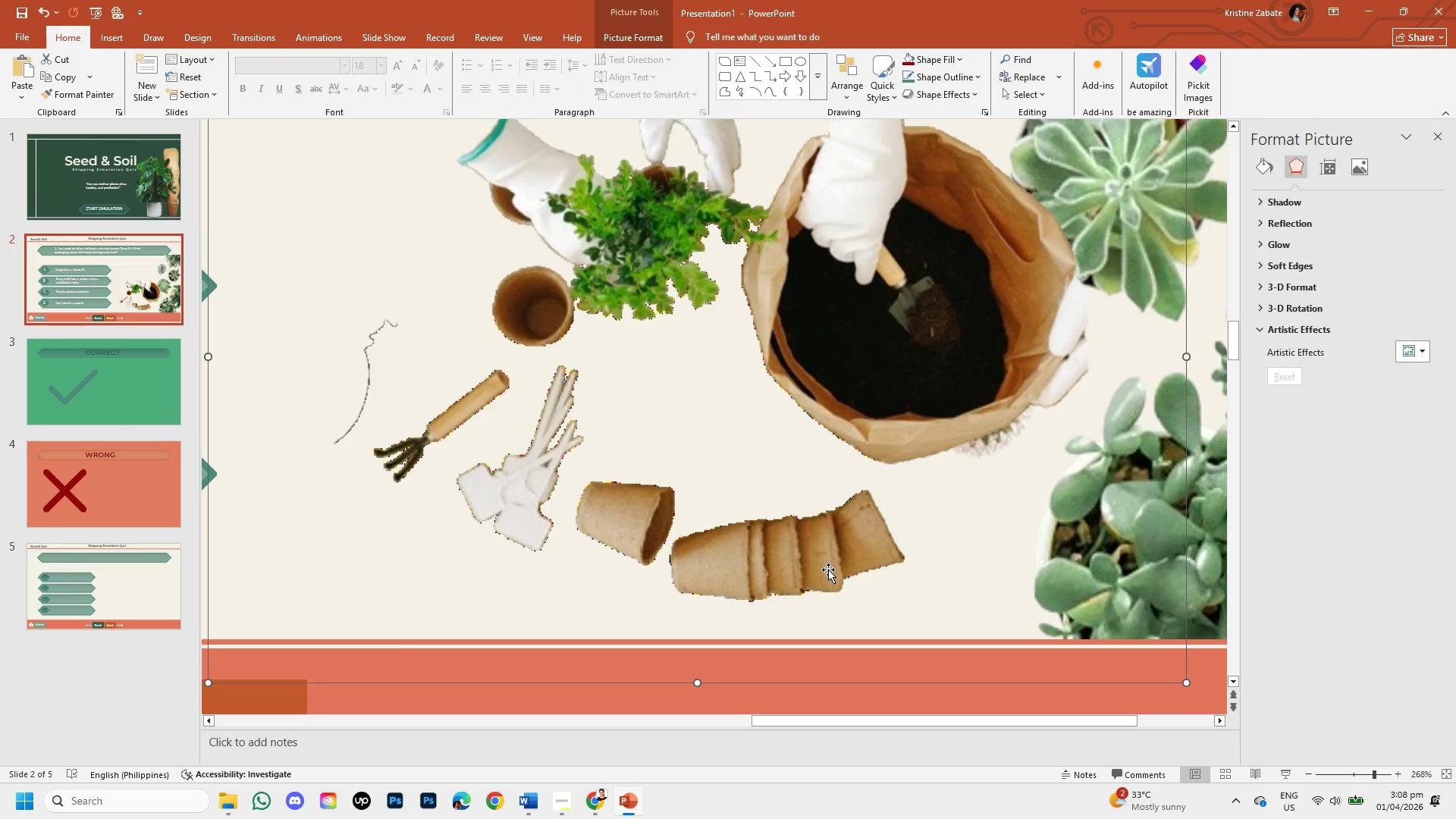 
left_click_drag(start_coordinate=[828, 570], to_coordinate=[726, 593])
 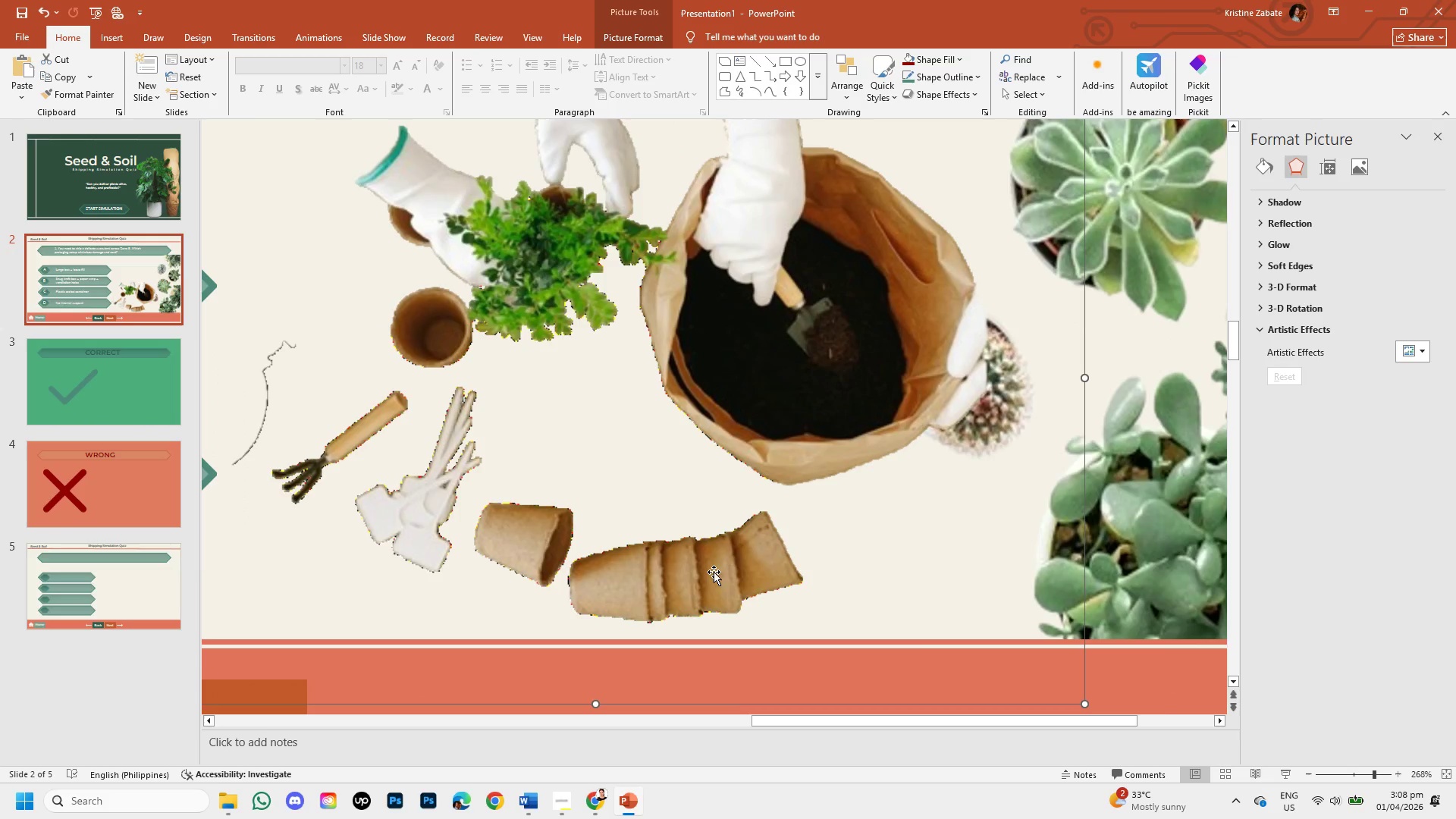 
left_click([713, 576])
 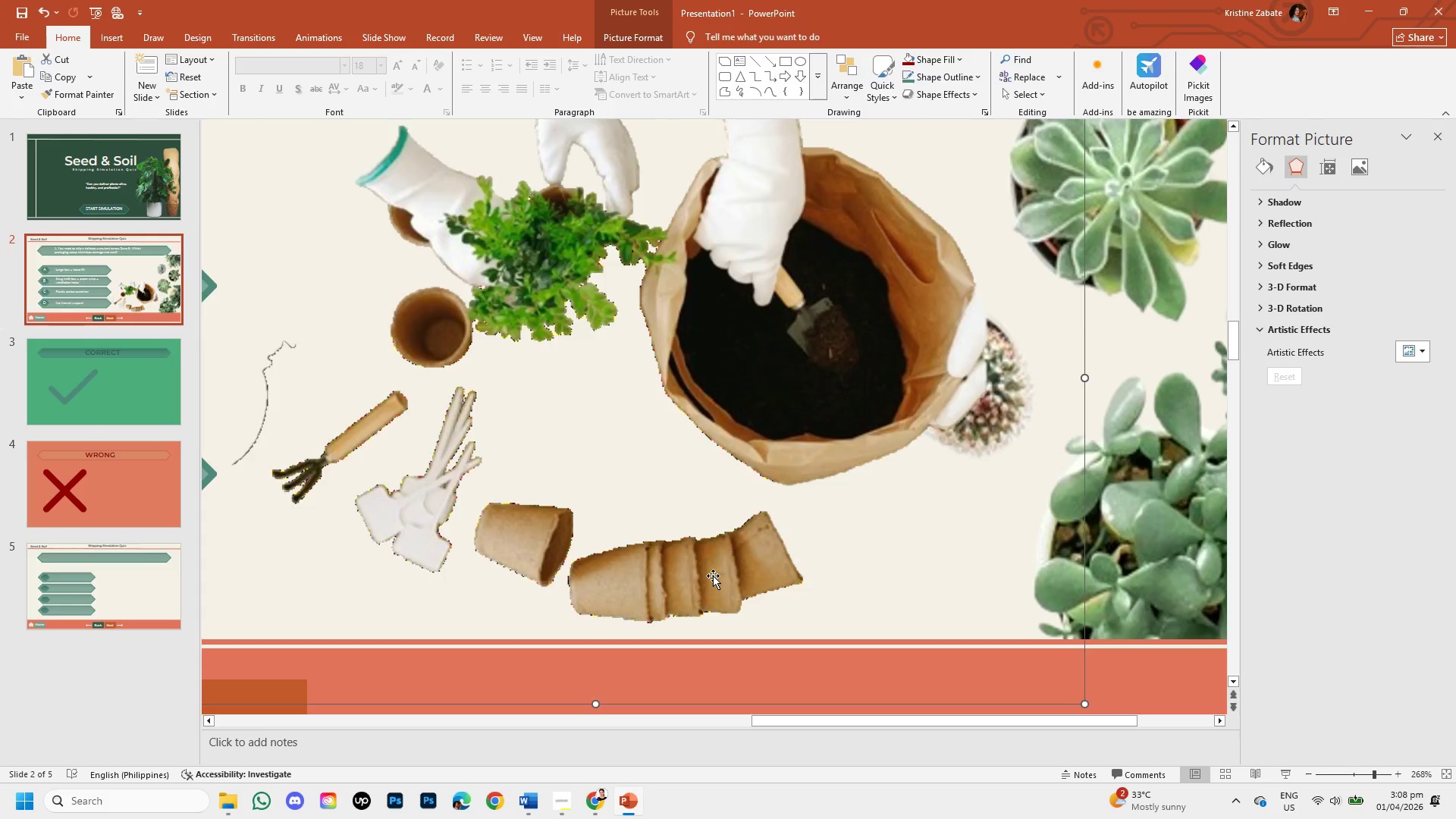 
key(Backspace)
 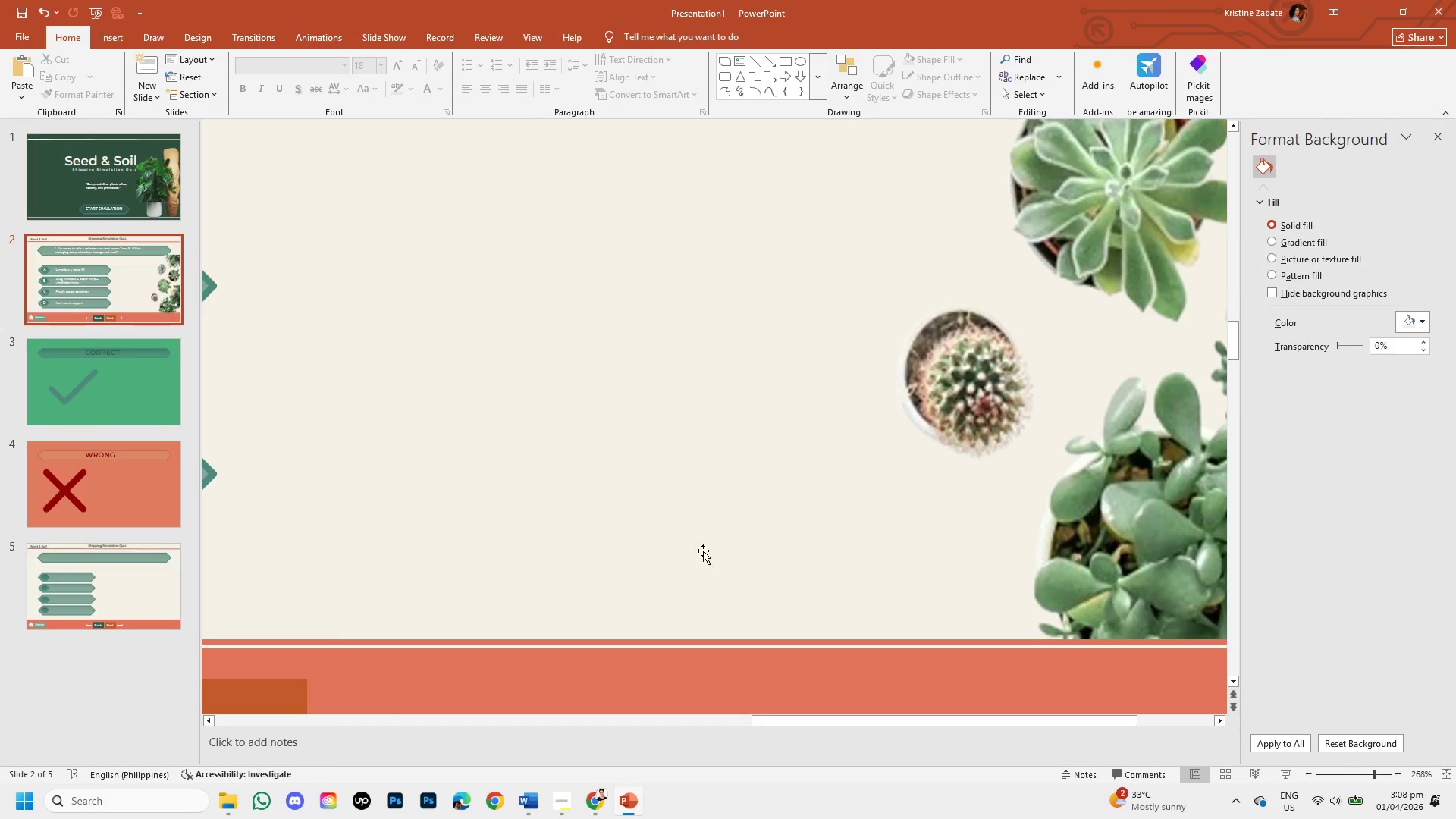 
scroll: coordinate [740, 469], scroll_direction: up, amount: 1.0
 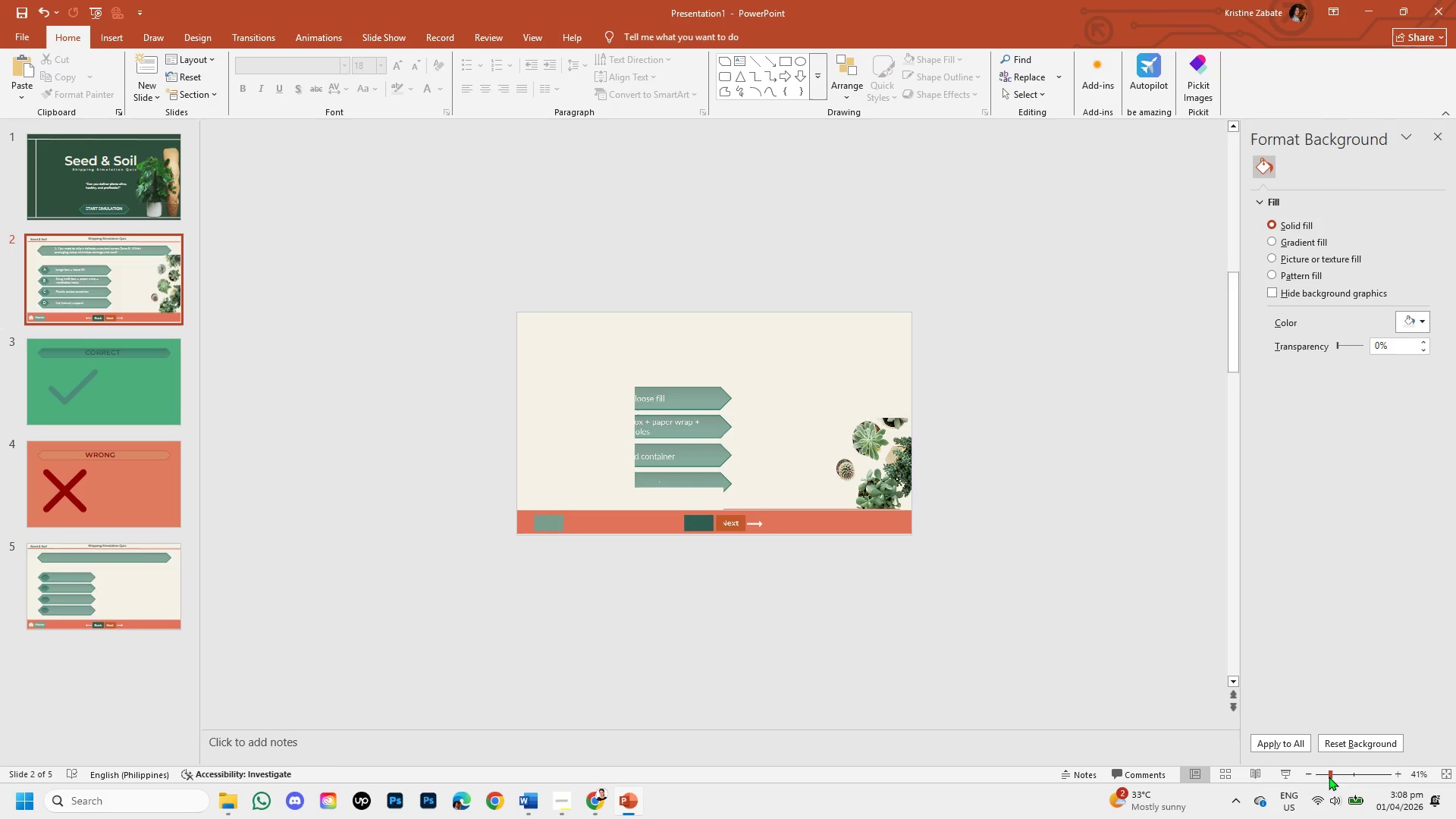 
double_click([1329, 777])
 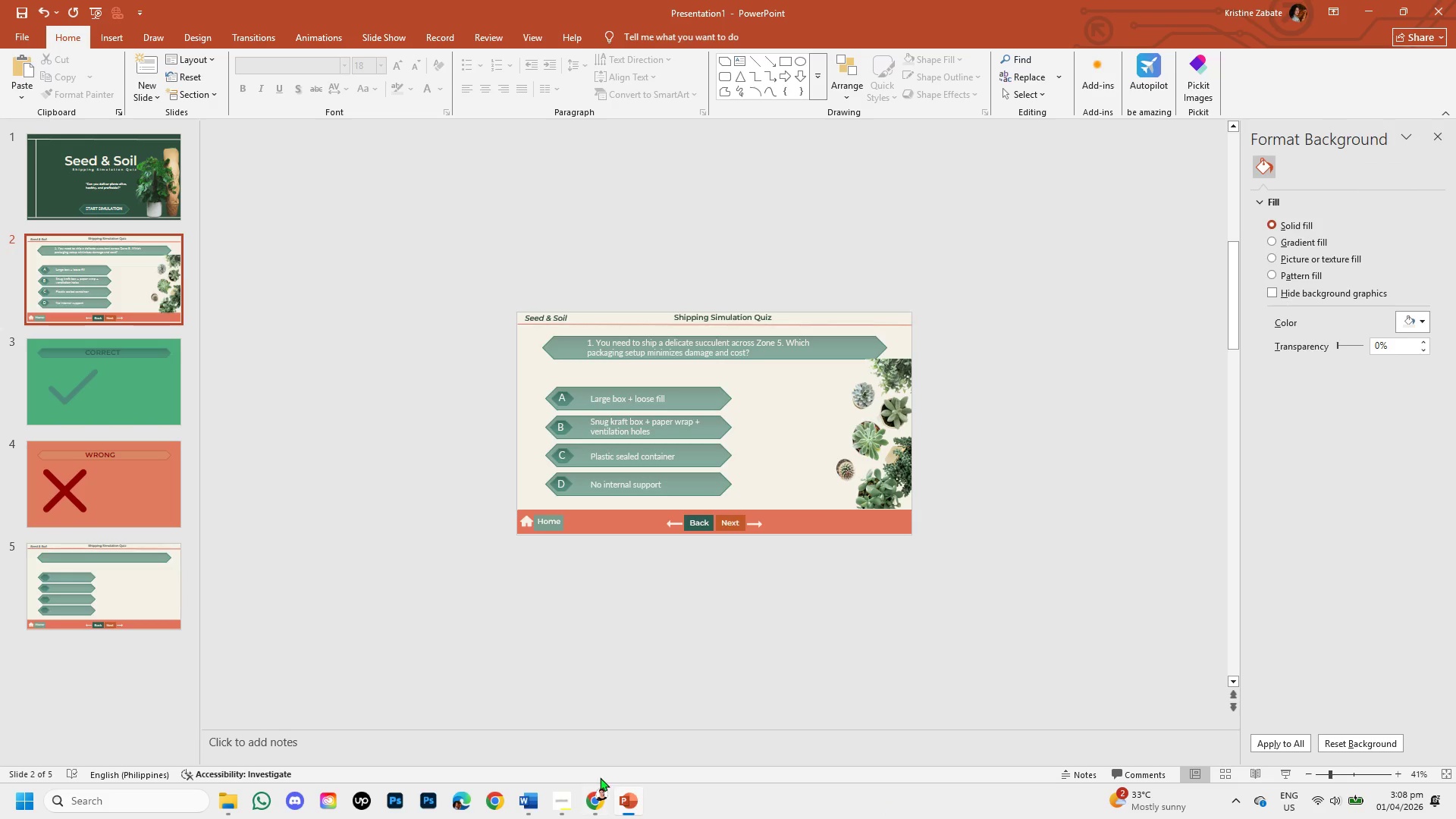 
left_click([598, 802])
 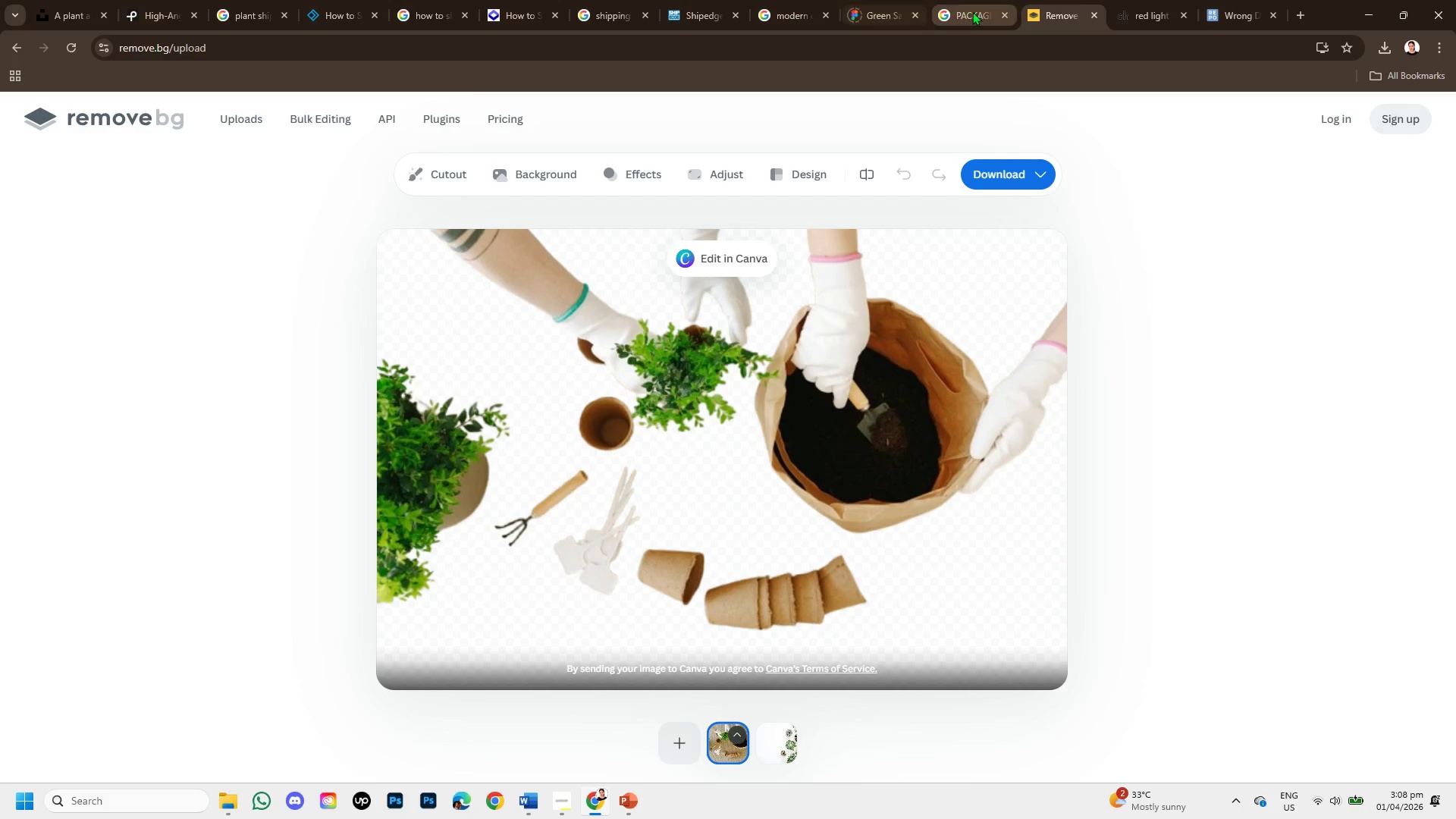 
left_click([246, 0])
 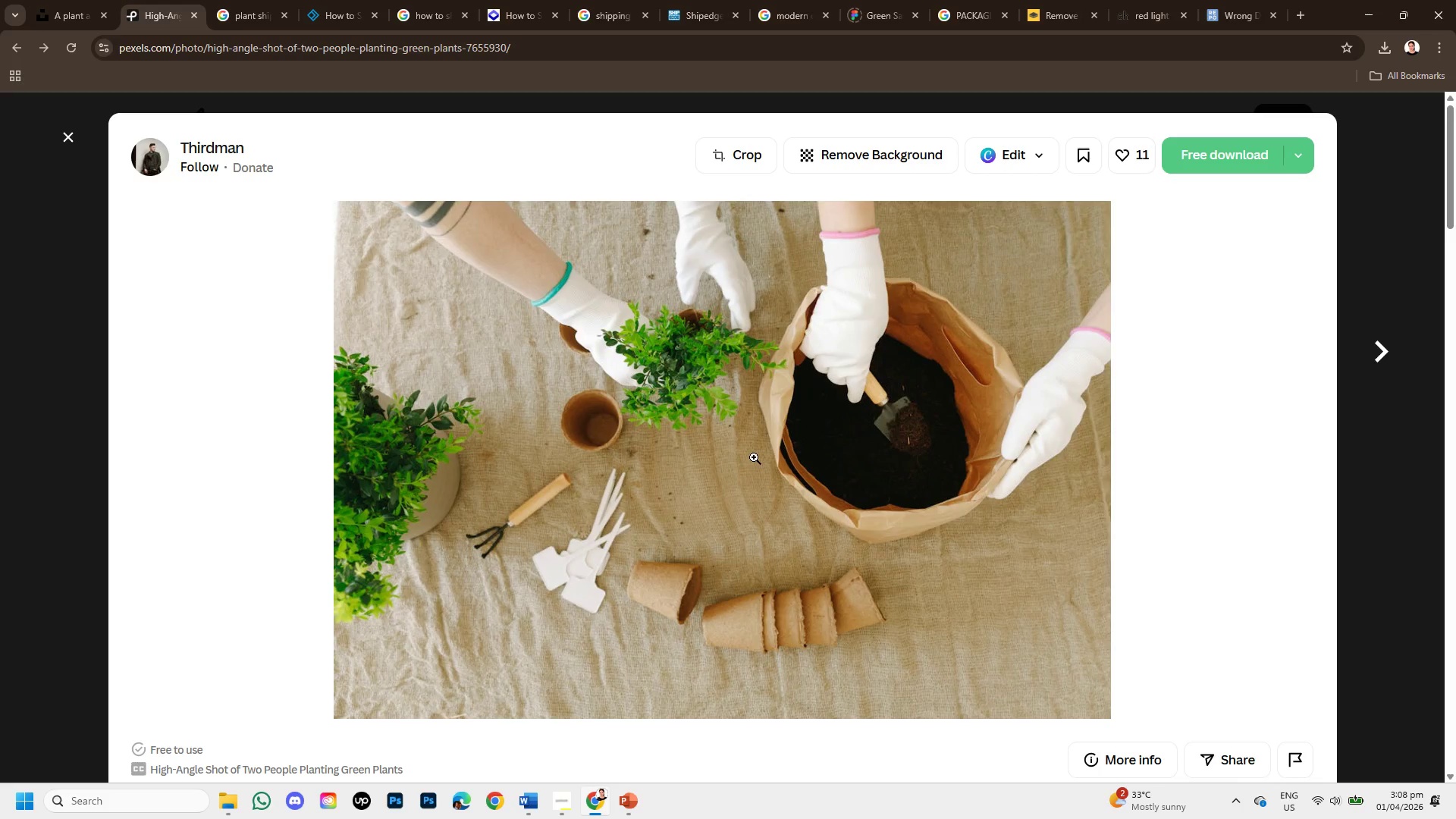 
right_click([754, 457])
 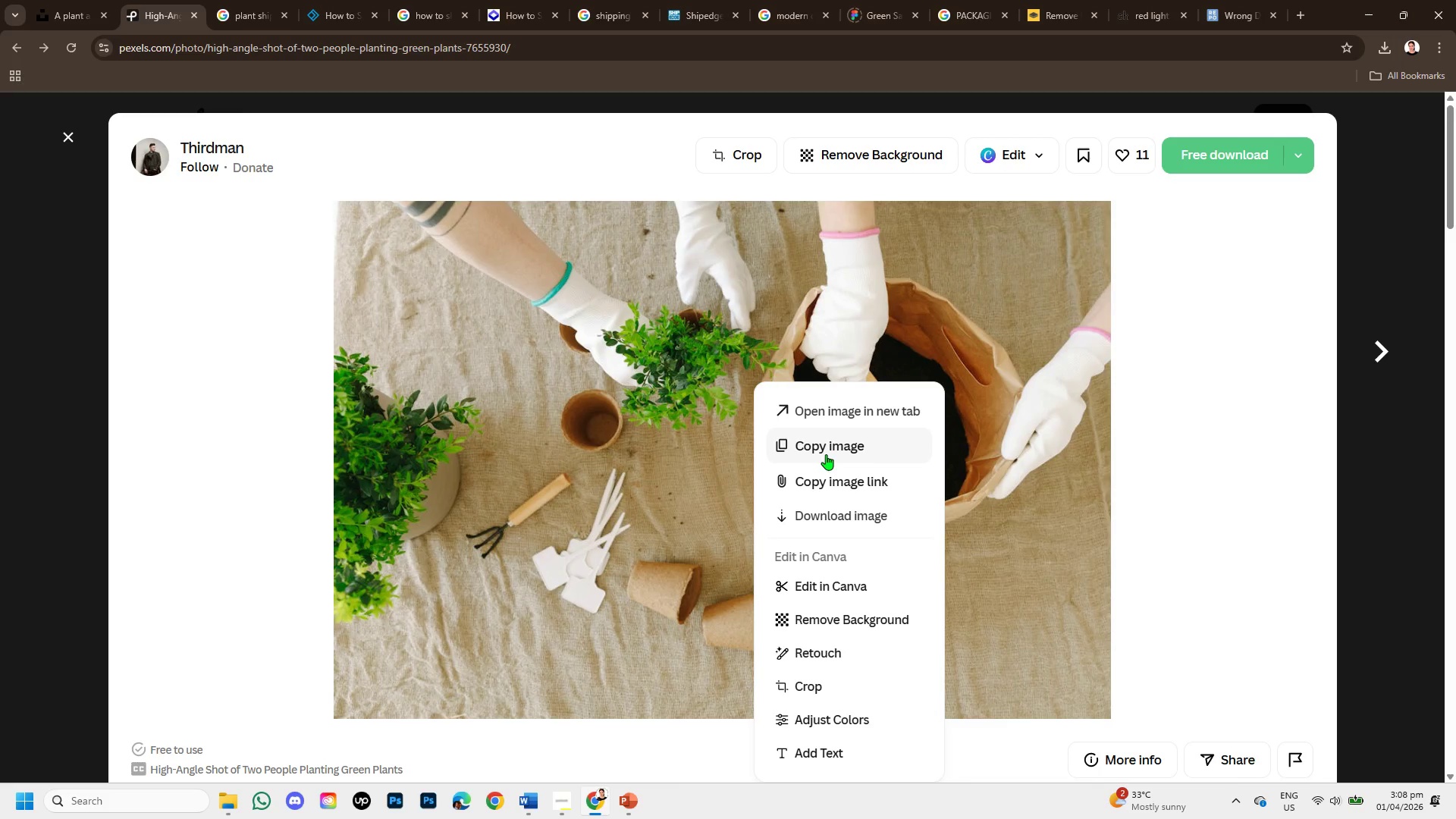 
left_click([826, 454])
 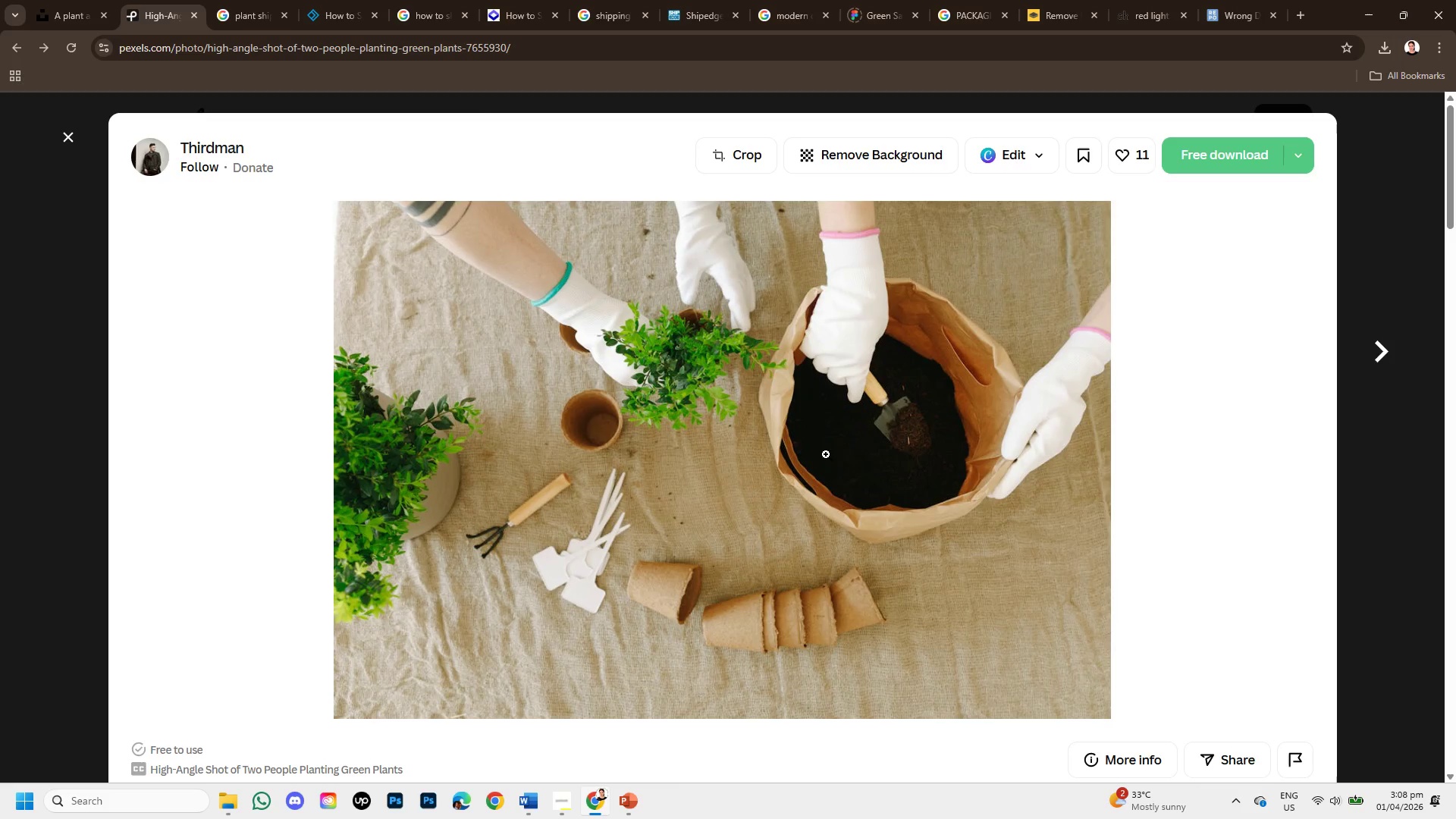 
scroll: coordinate [808, 519], scroll_direction: down, amount: 3.0
 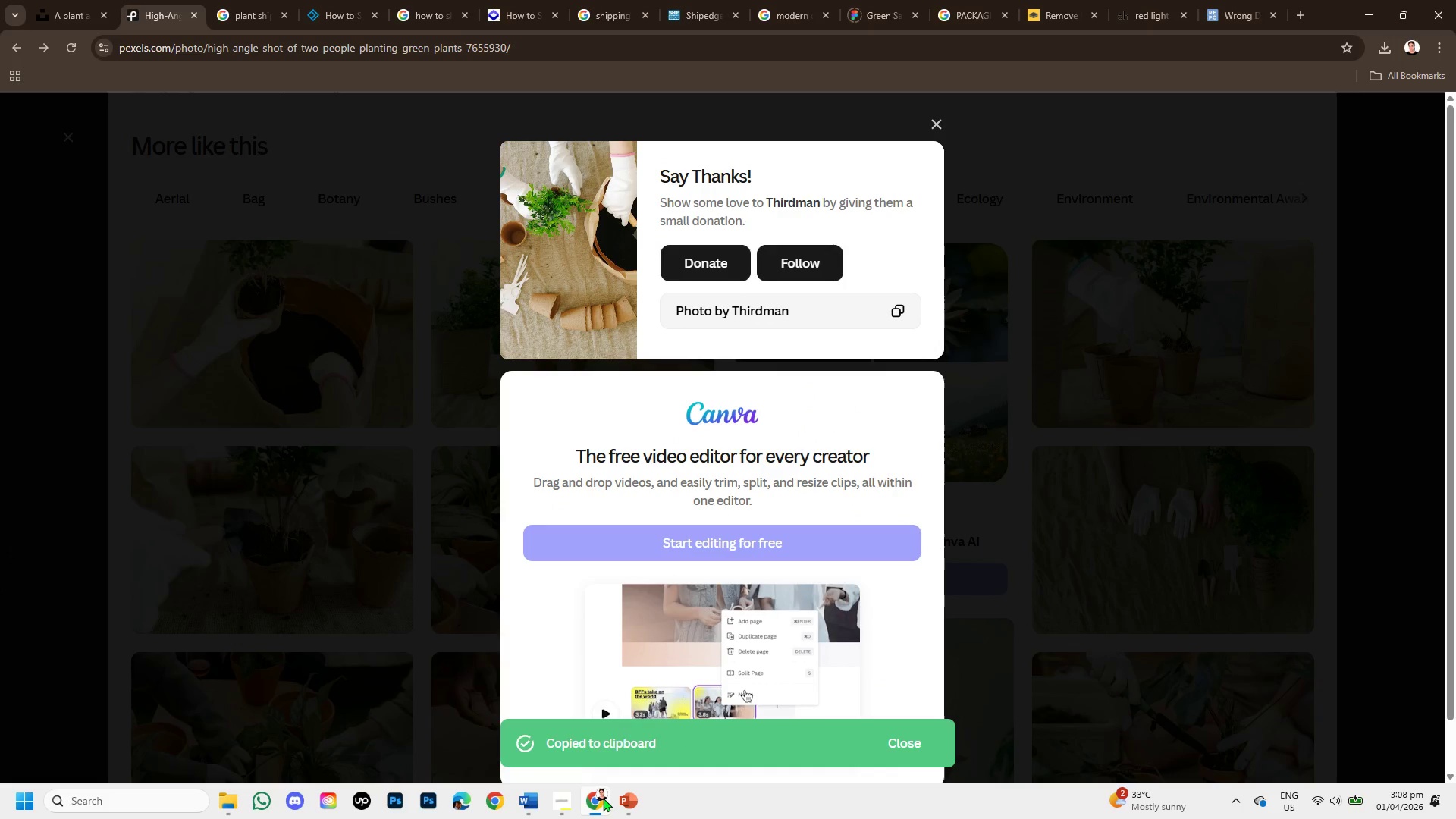 
left_click([623, 804])
 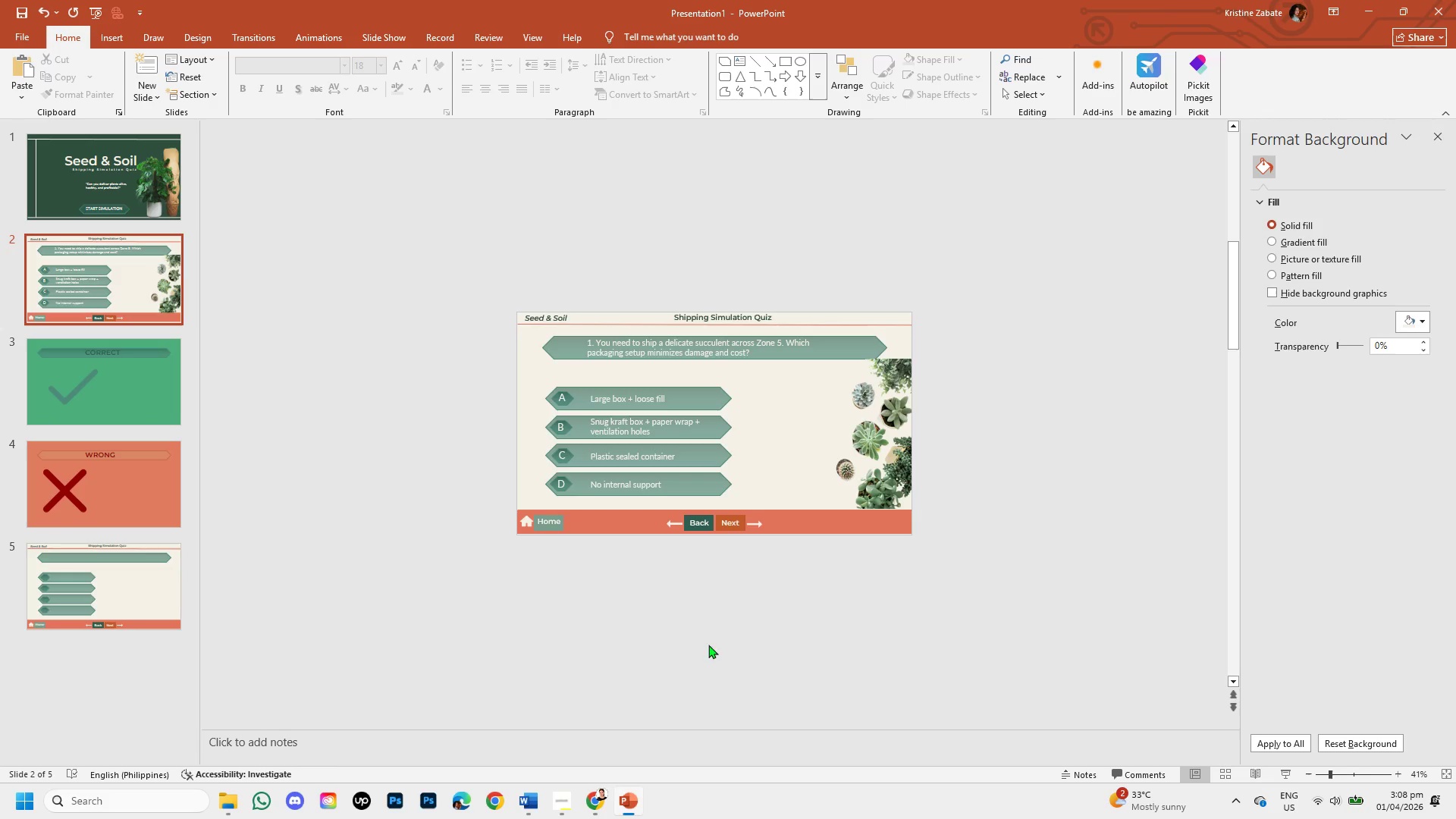 
key(Control+V)
 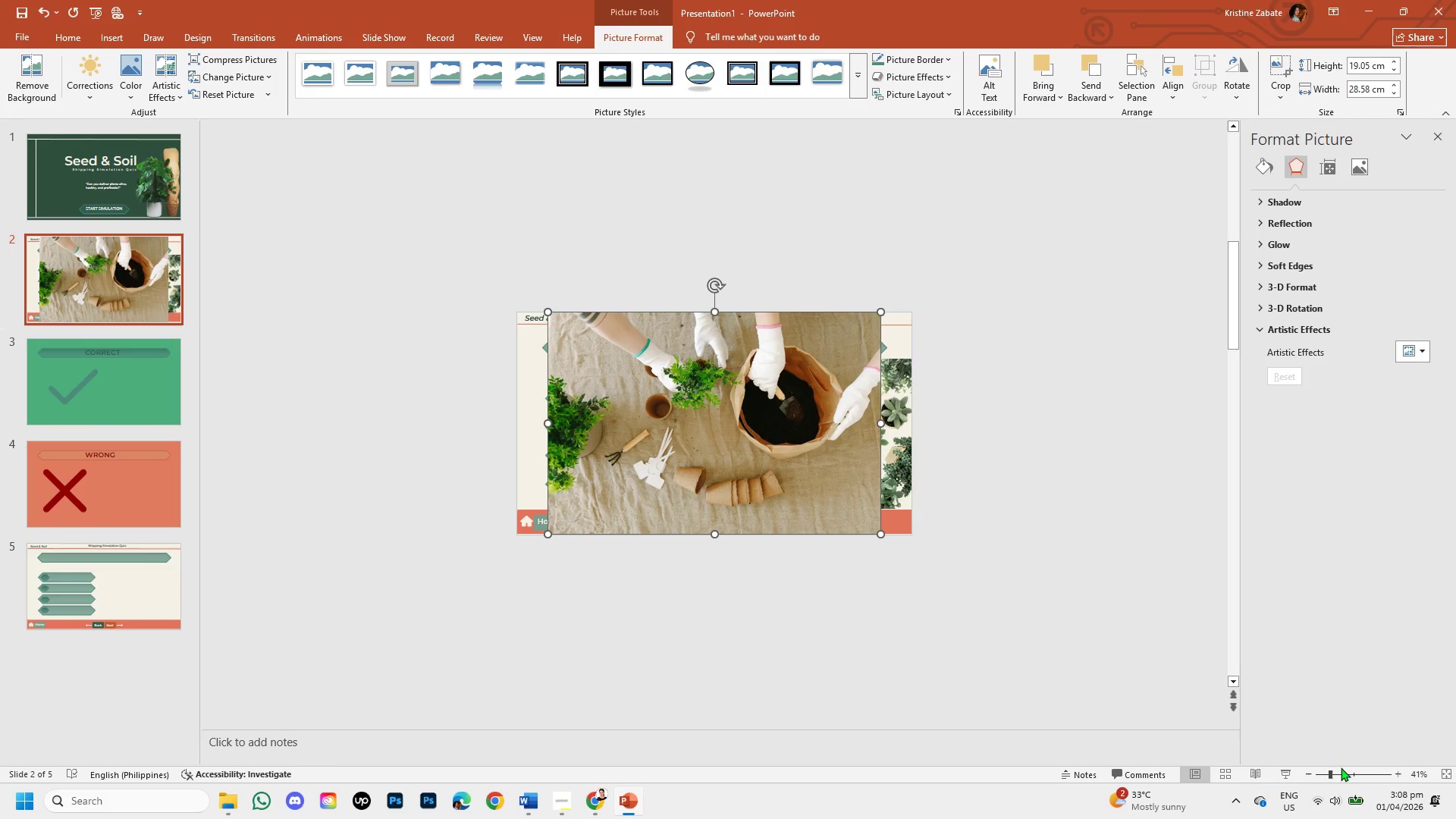 
left_click_drag(start_coordinate=[1348, 777], to_coordinate=[1343, 776])
 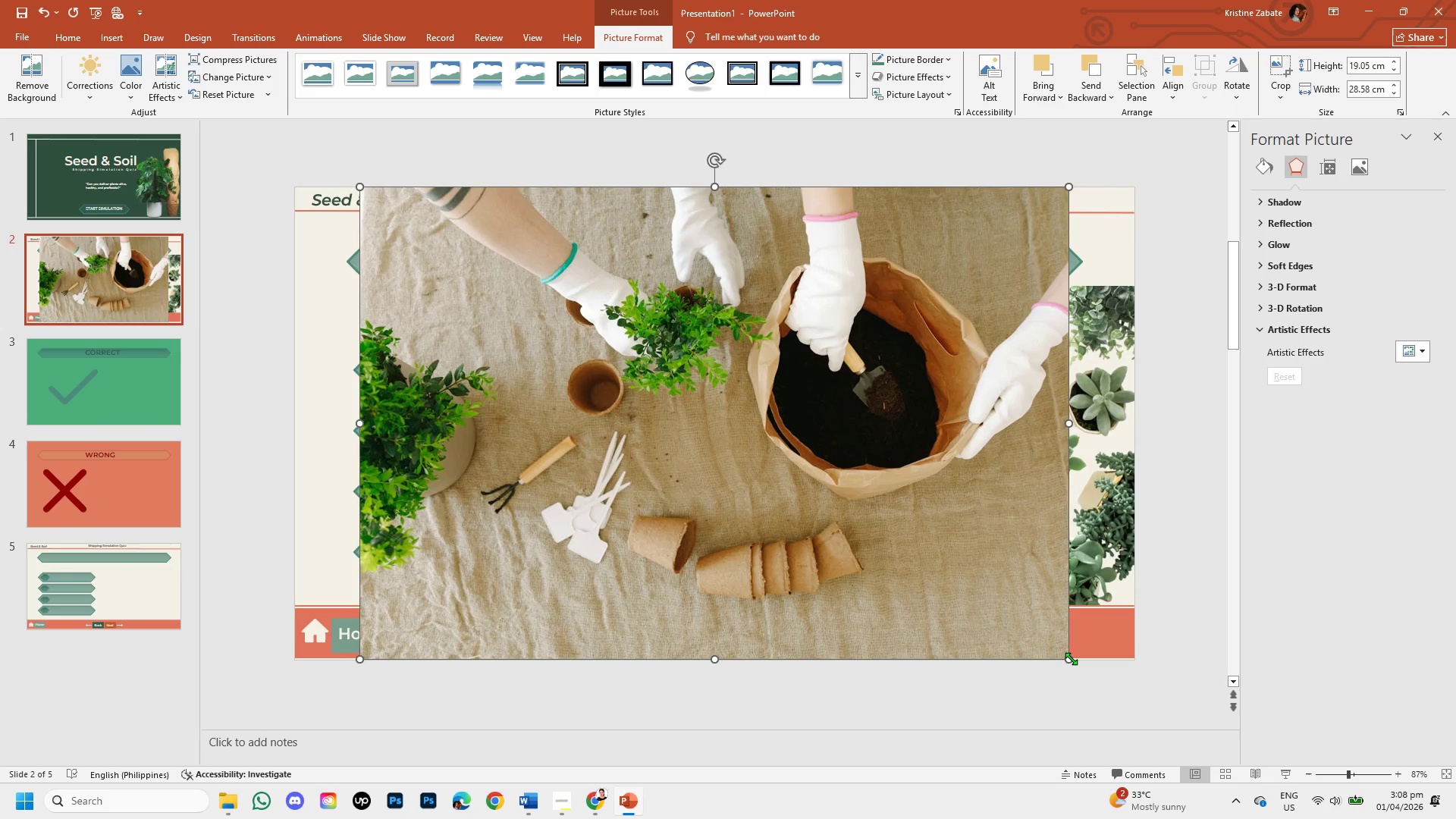 
left_click_drag(start_coordinate=[1069, 658], to_coordinate=[686, 453])
 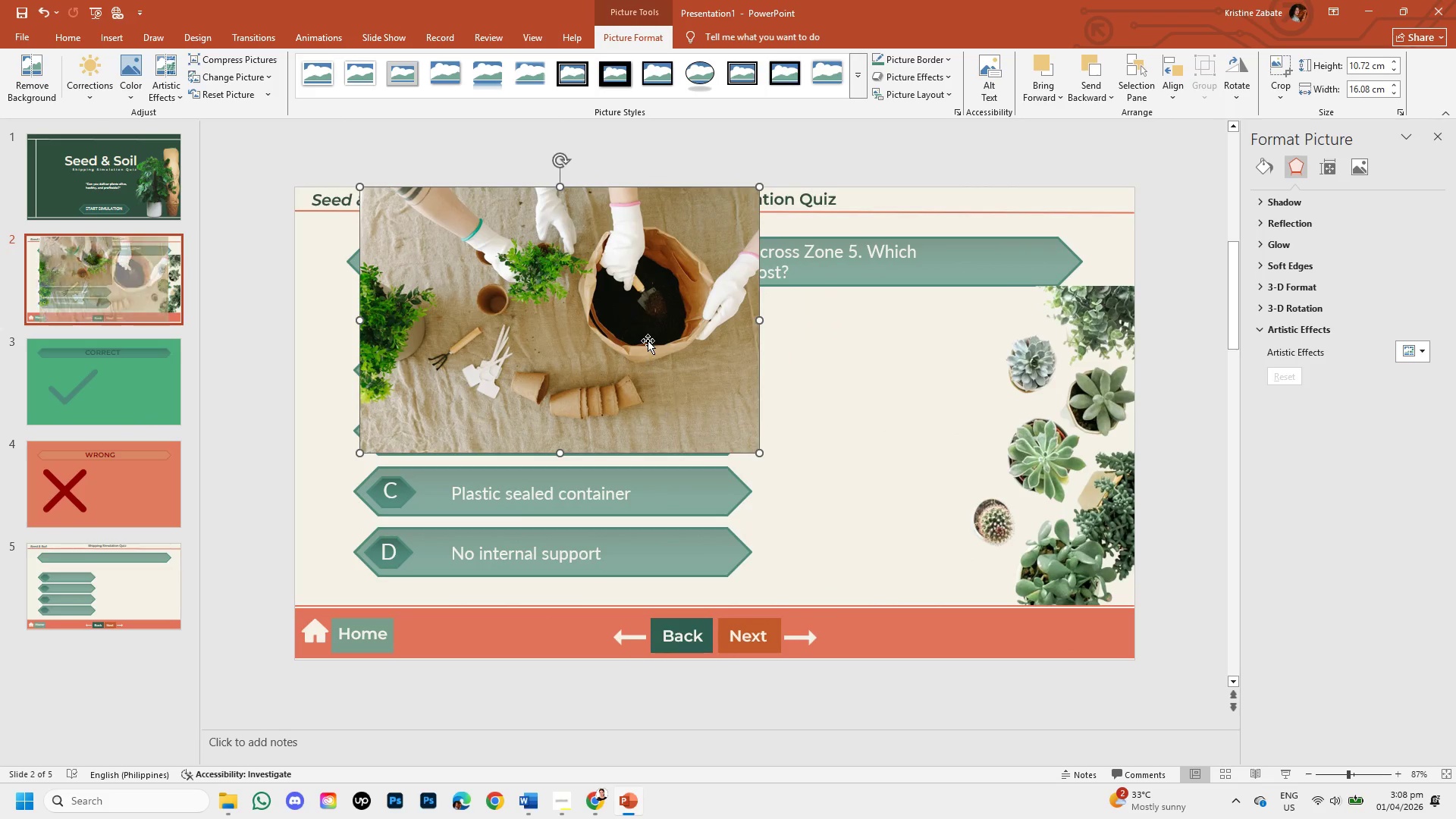 
left_click_drag(start_coordinate=[646, 336], to_coordinate=[994, 488])
 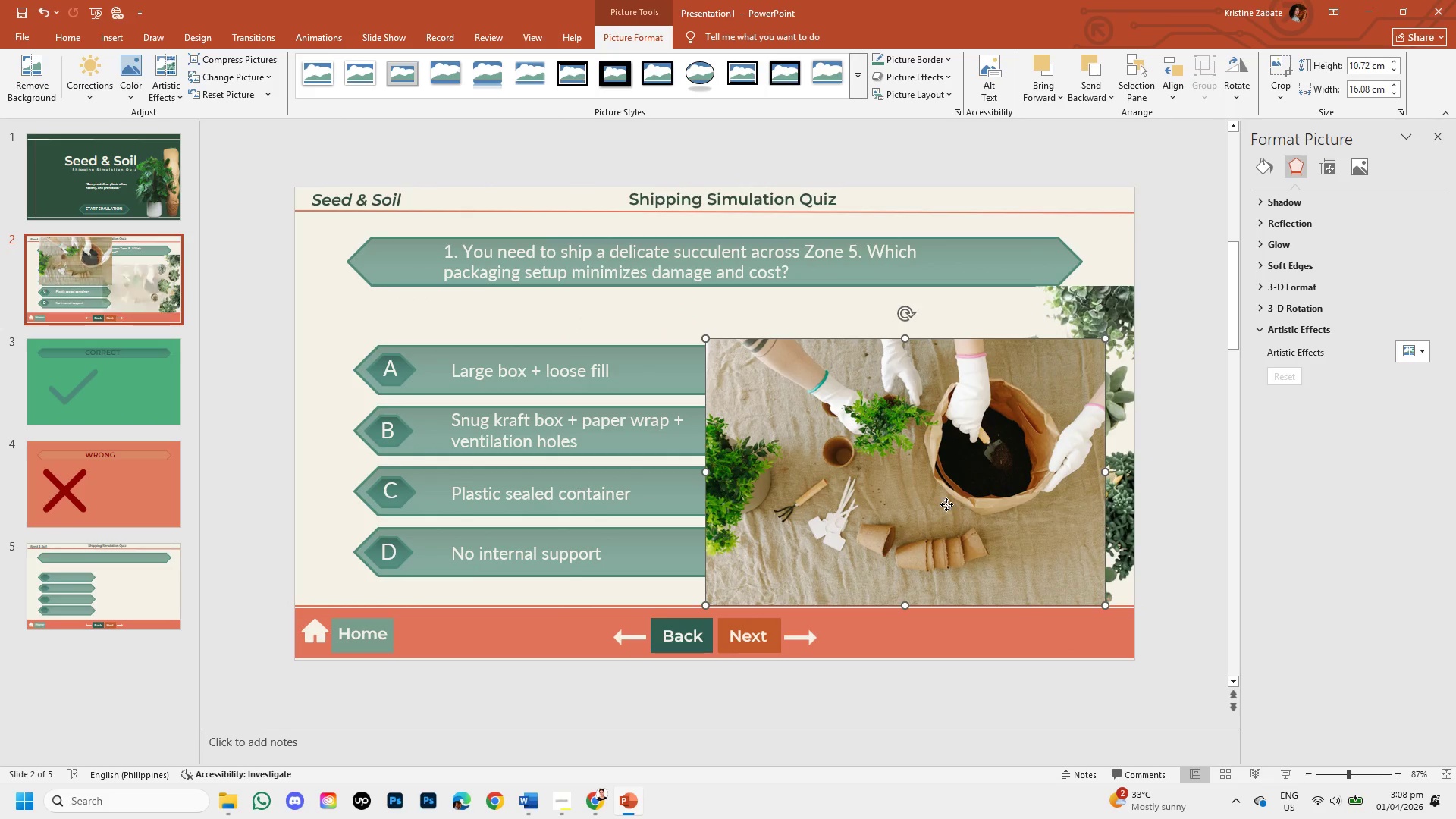 
left_click_drag(start_coordinate=[946, 504], to_coordinate=[943, 505])
 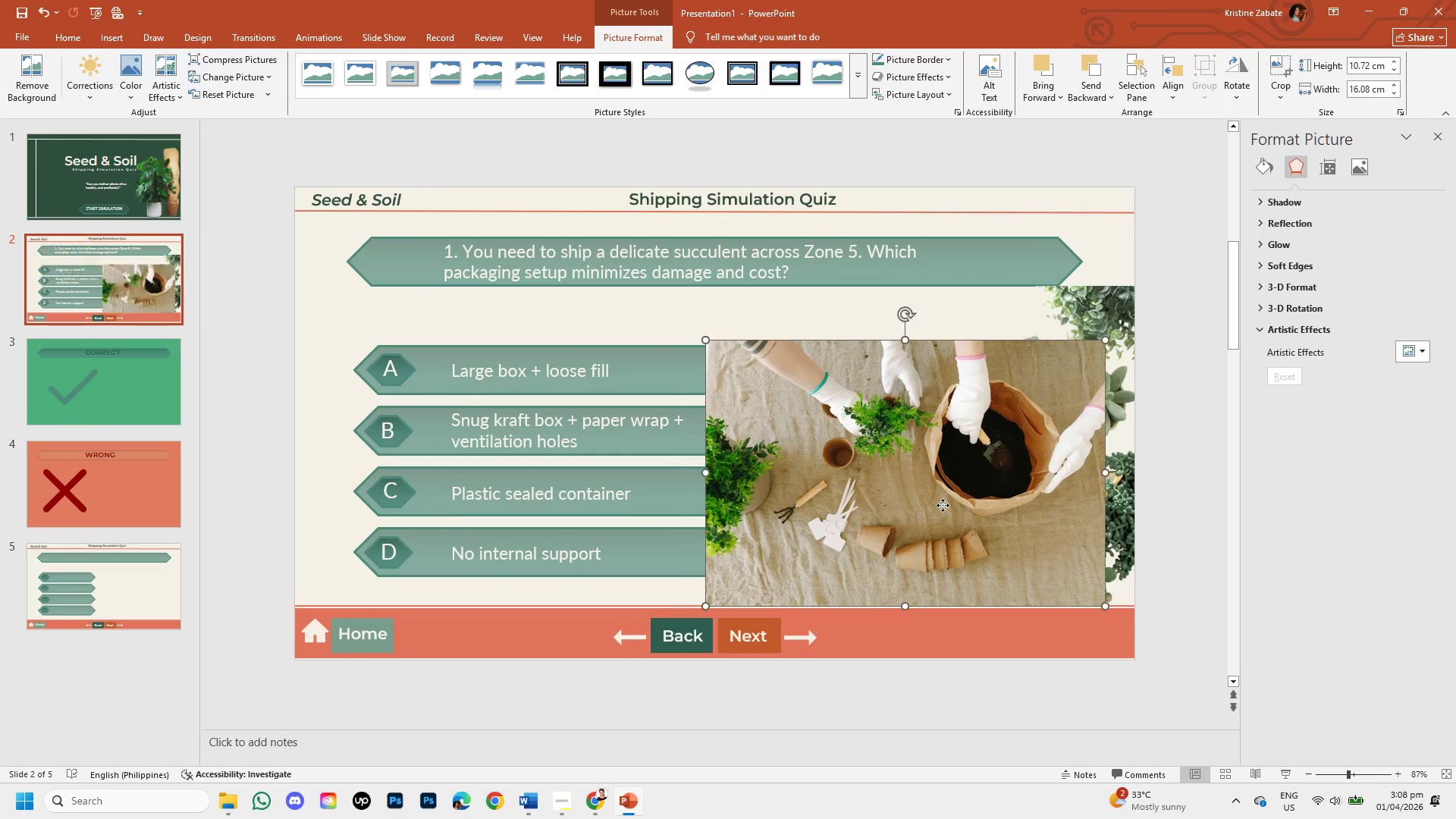 
double_click([943, 505])
 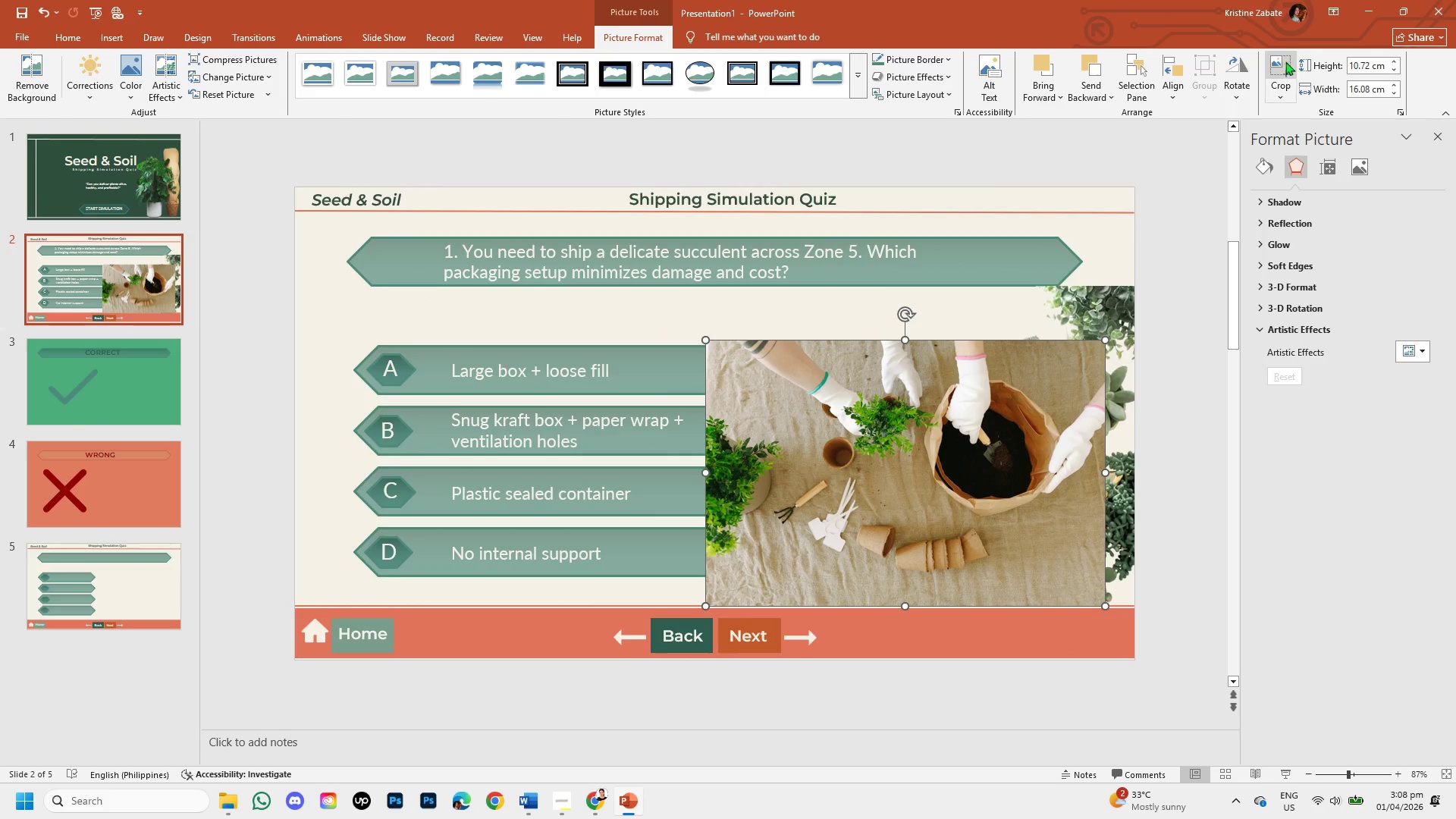 
left_click([1285, 83])
 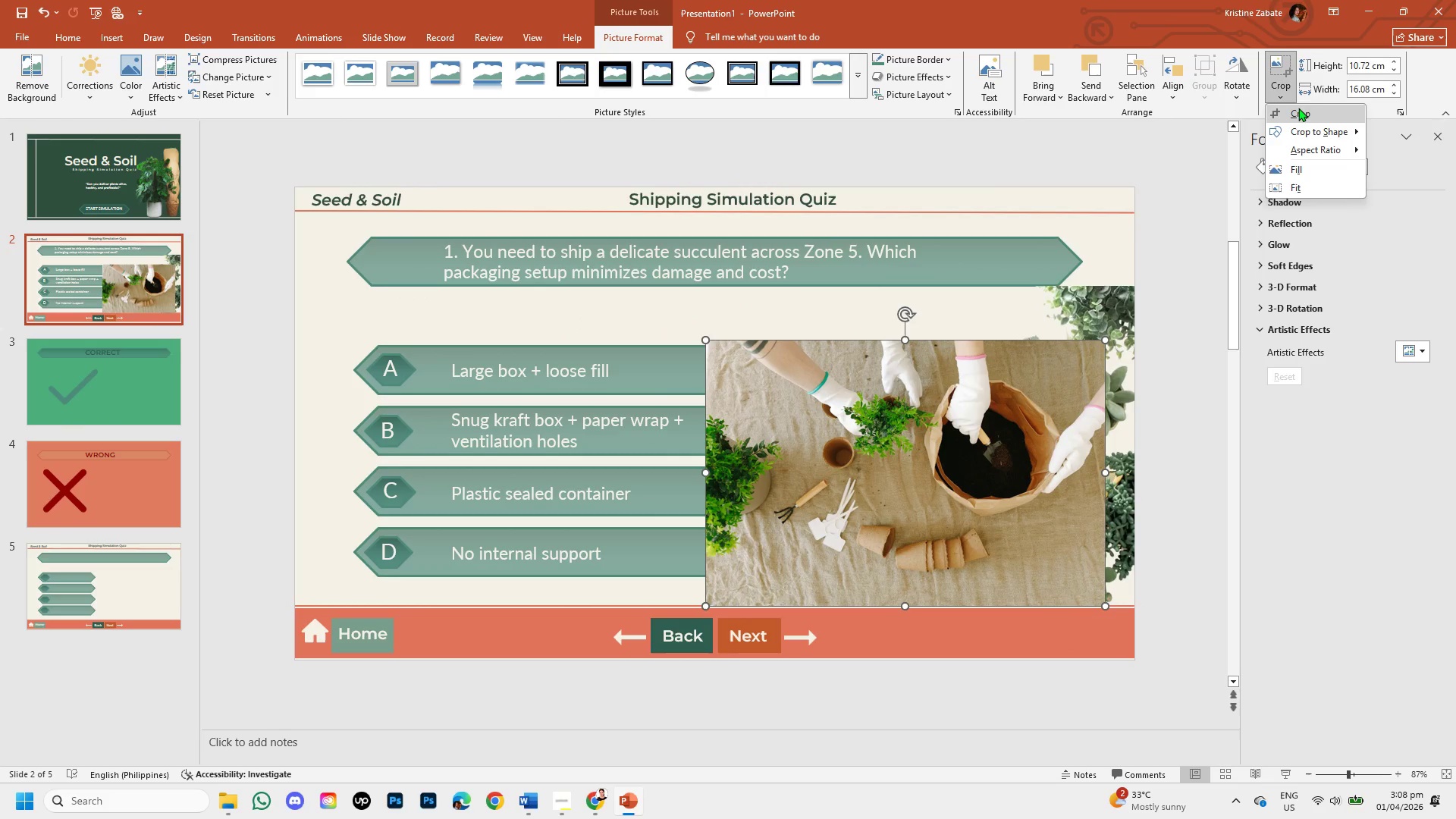 
left_click([1300, 110])
 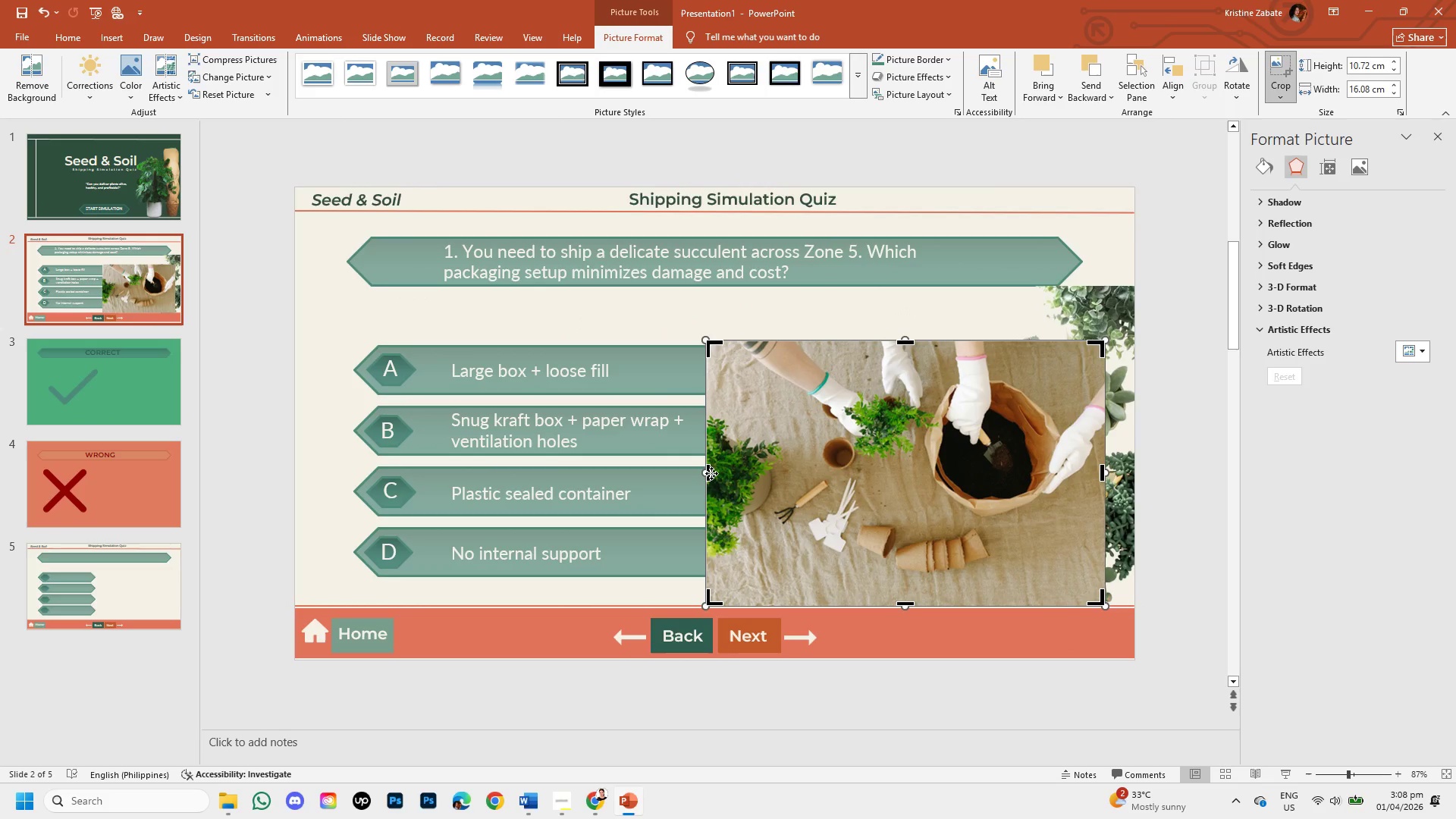 
left_click_drag(start_coordinate=[709, 473], to_coordinate=[770, 485])
 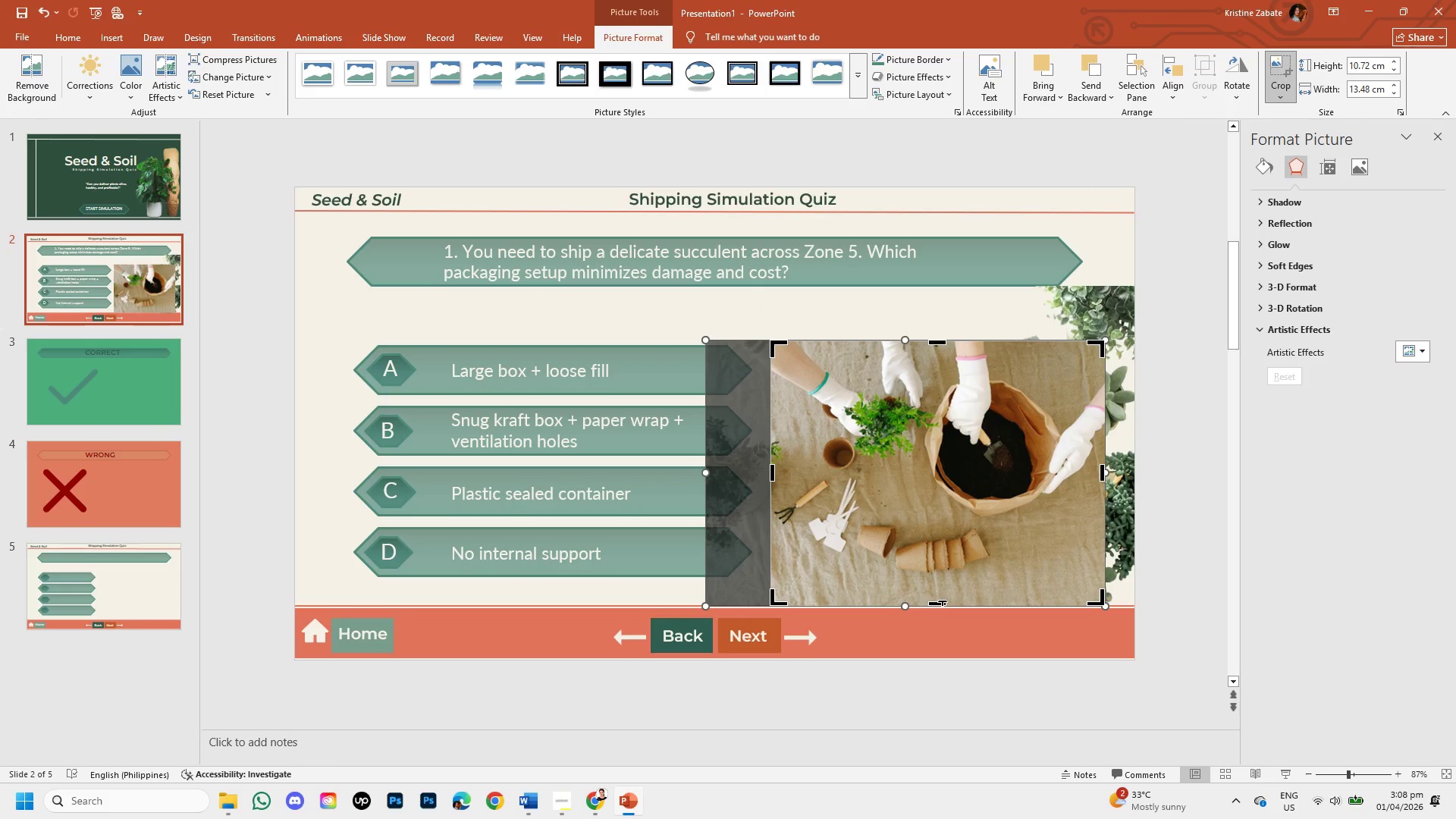 
left_click_drag(start_coordinate=[943, 601], to_coordinate=[937, 578])
 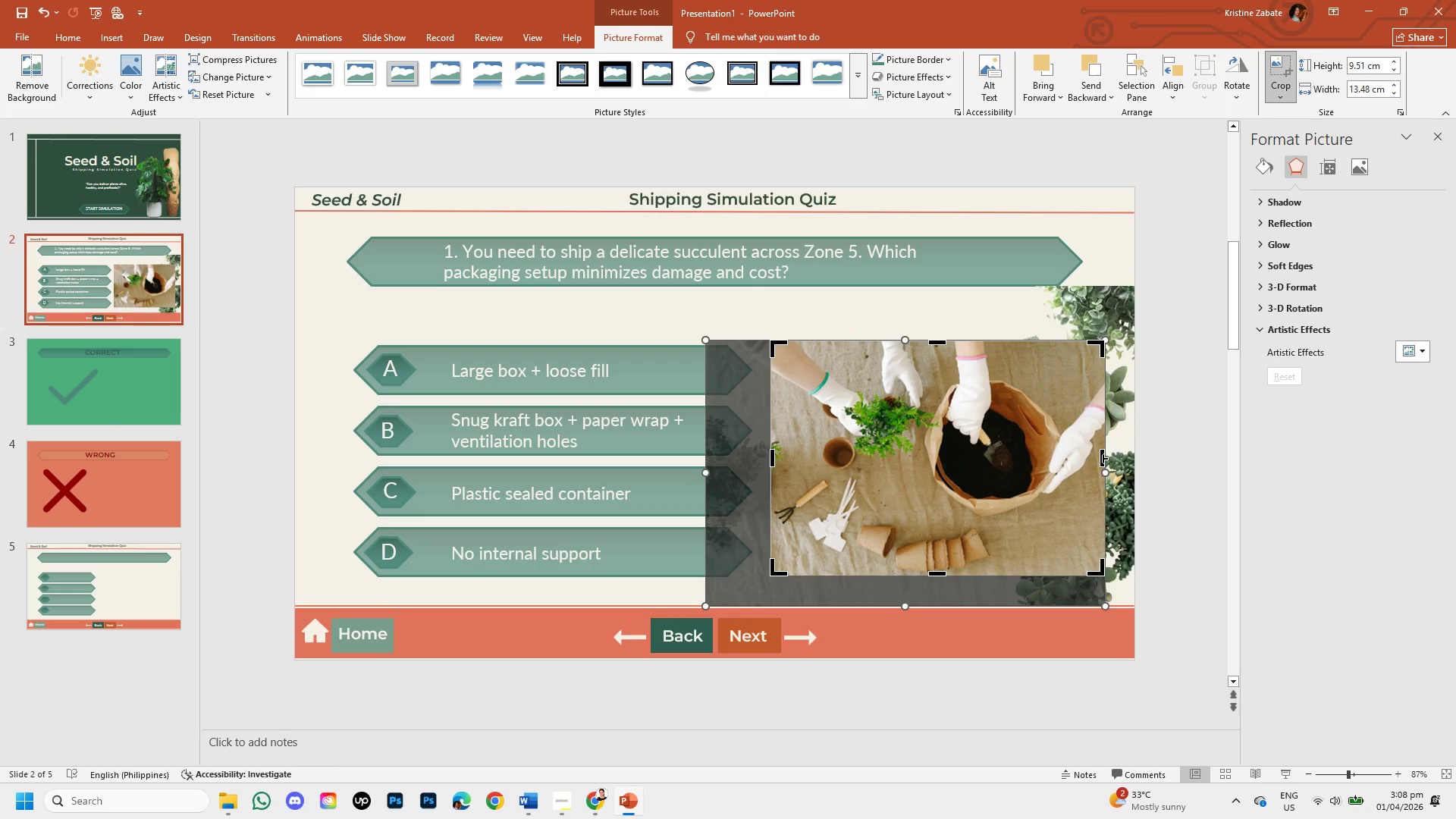 
left_click_drag(start_coordinate=[1101, 457], to_coordinate=[1062, 455])
 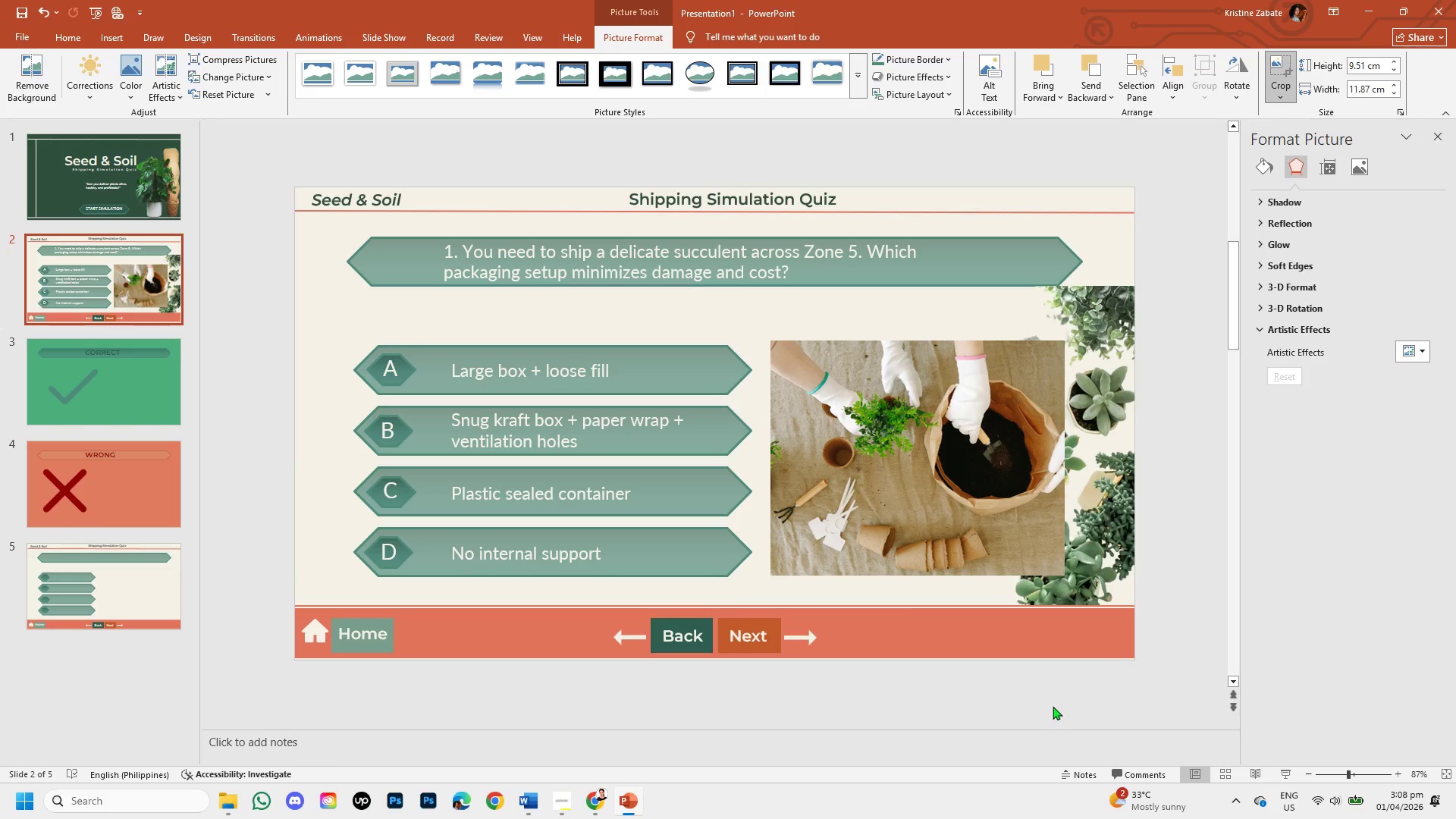 
left_click([871, 512])
 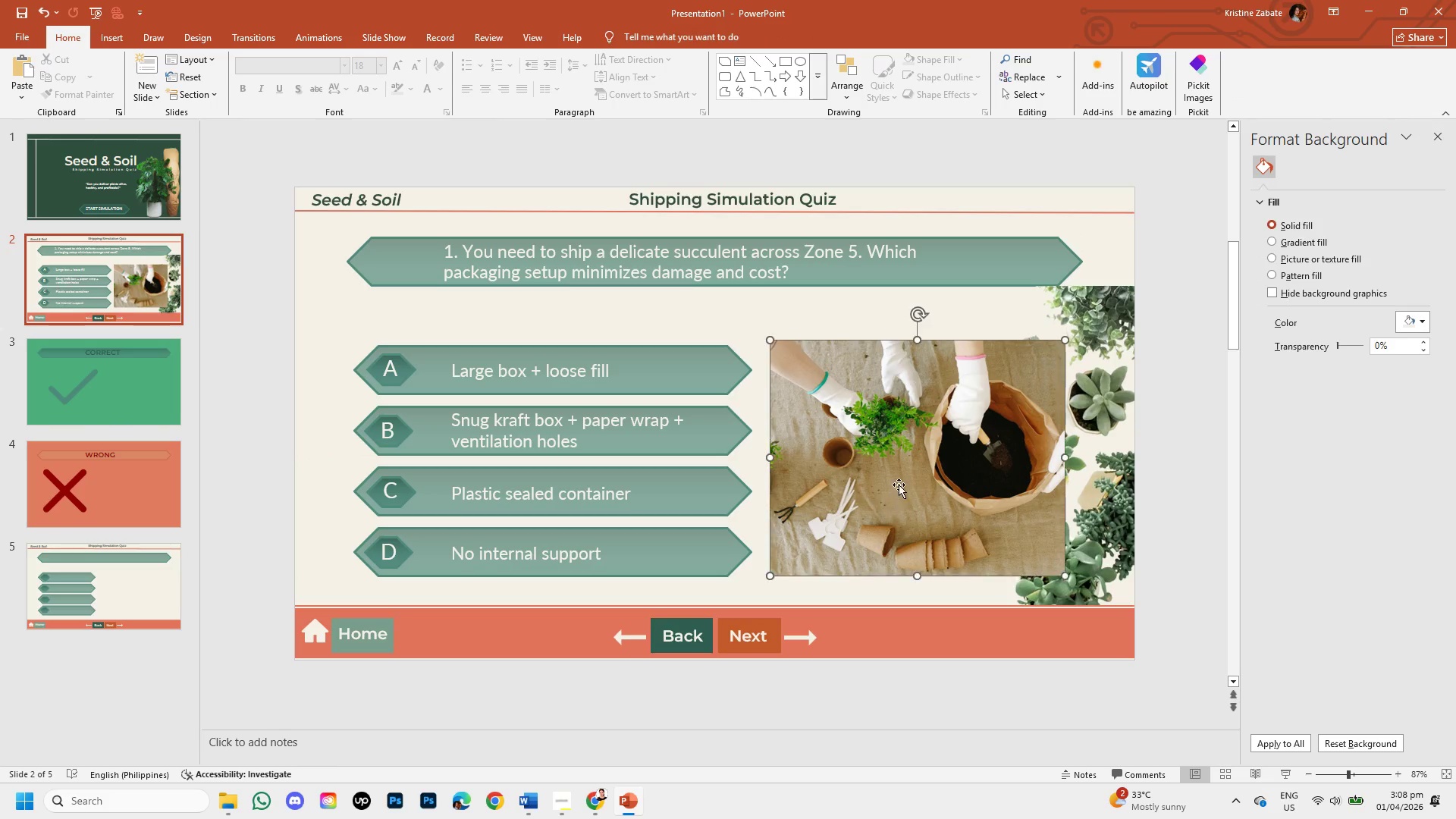 
left_click_drag(start_coordinate=[899, 483], to_coordinate=[880, 500])
 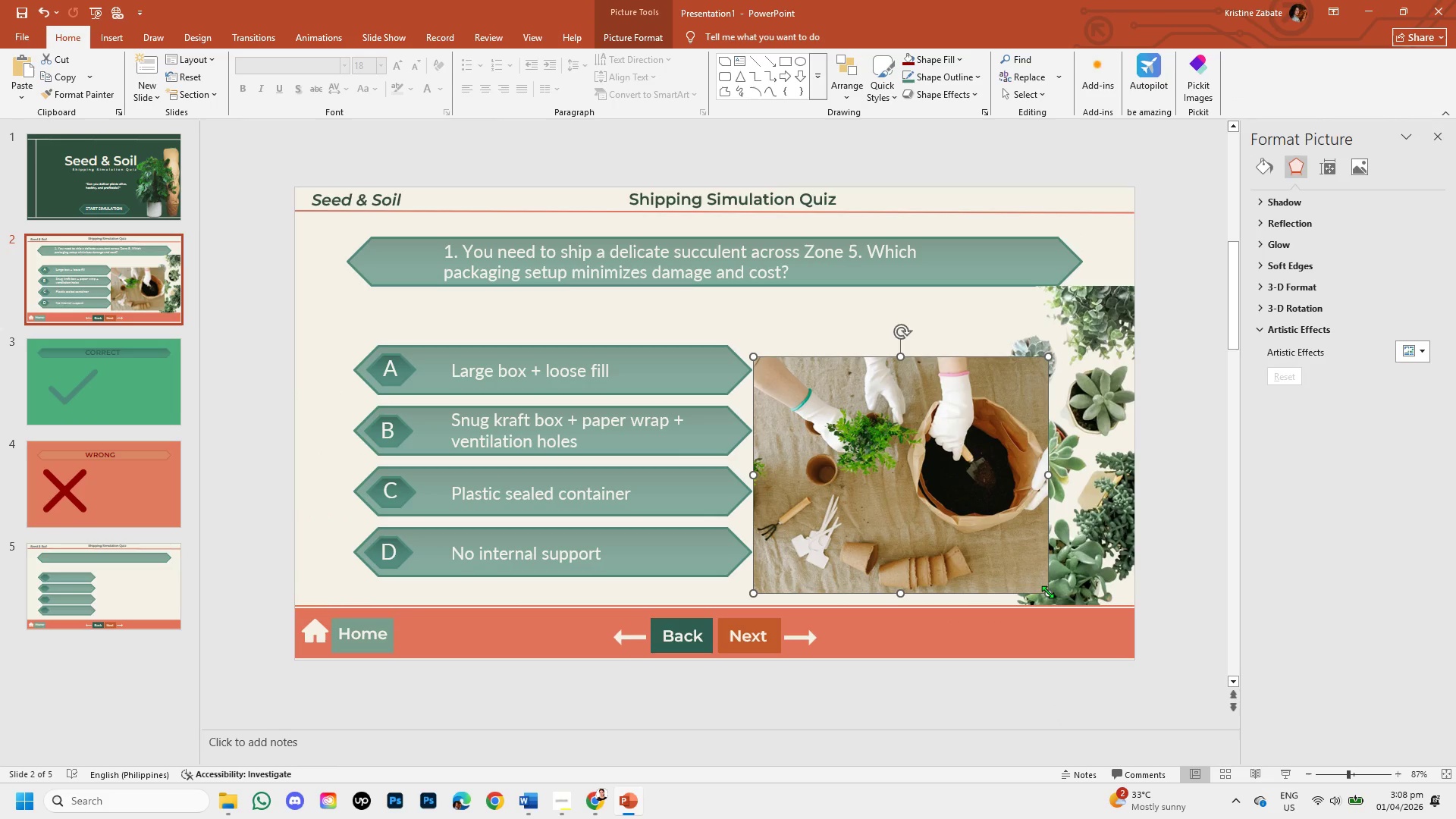 
left_click_drag(start_coordinate=[1047, 592], to_coordinate=[946, 504])
 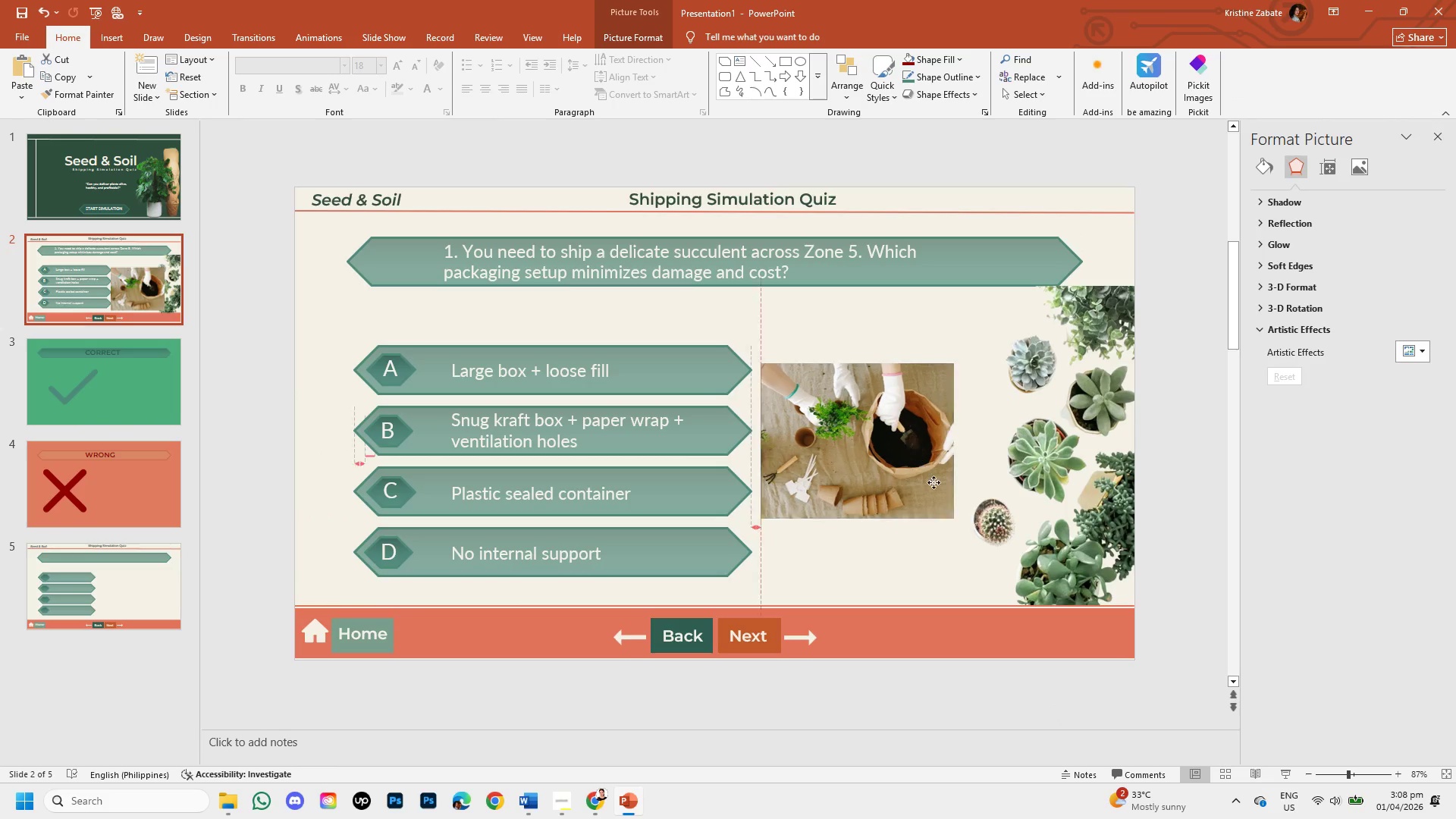 
left_click_drag(start_coordinate=[904, 446], to_coordinate=[943, 529])
 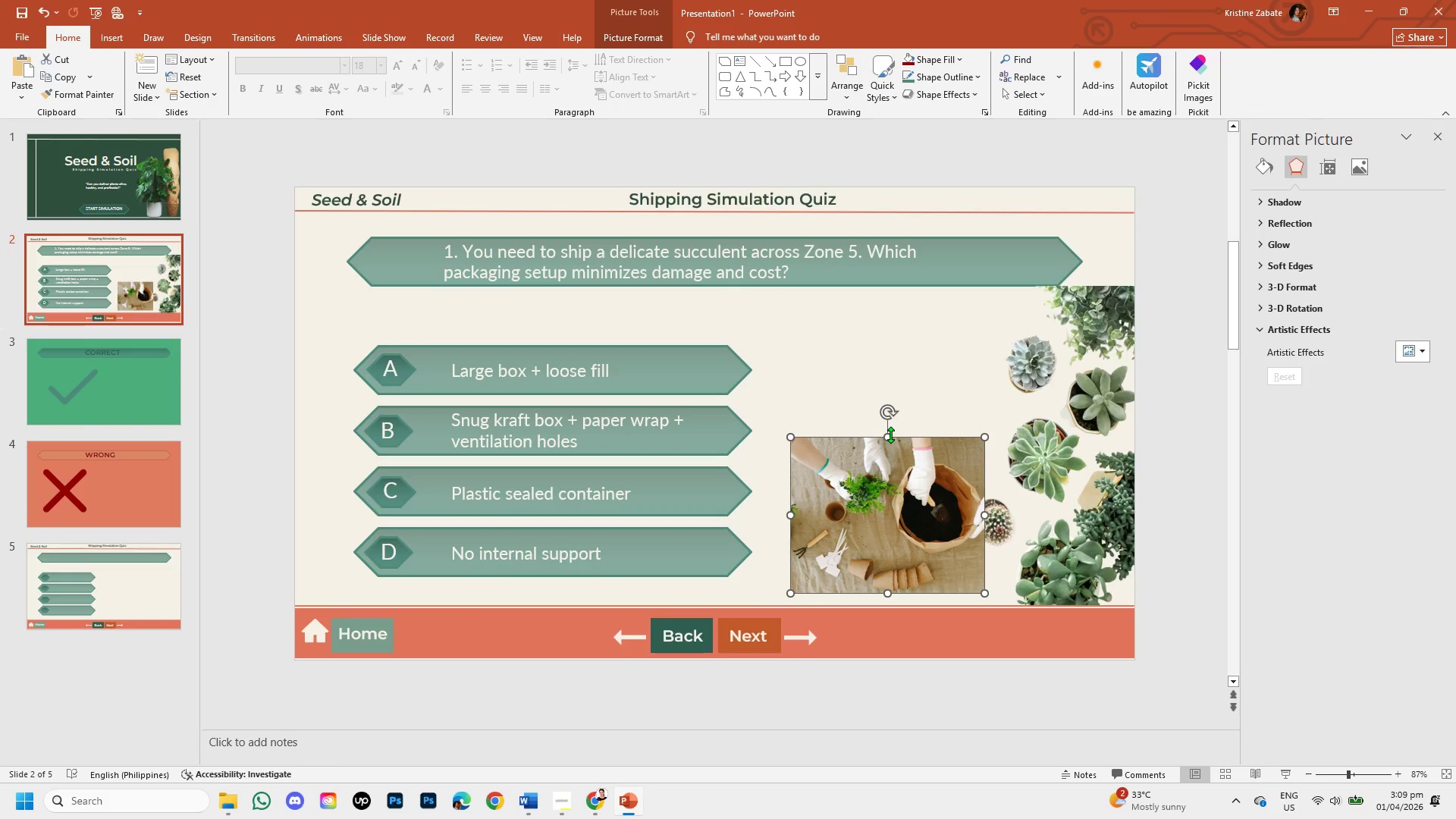 
left_click_drag(start_coordinate=[890, 435], to_coordinate=[898, 380])
 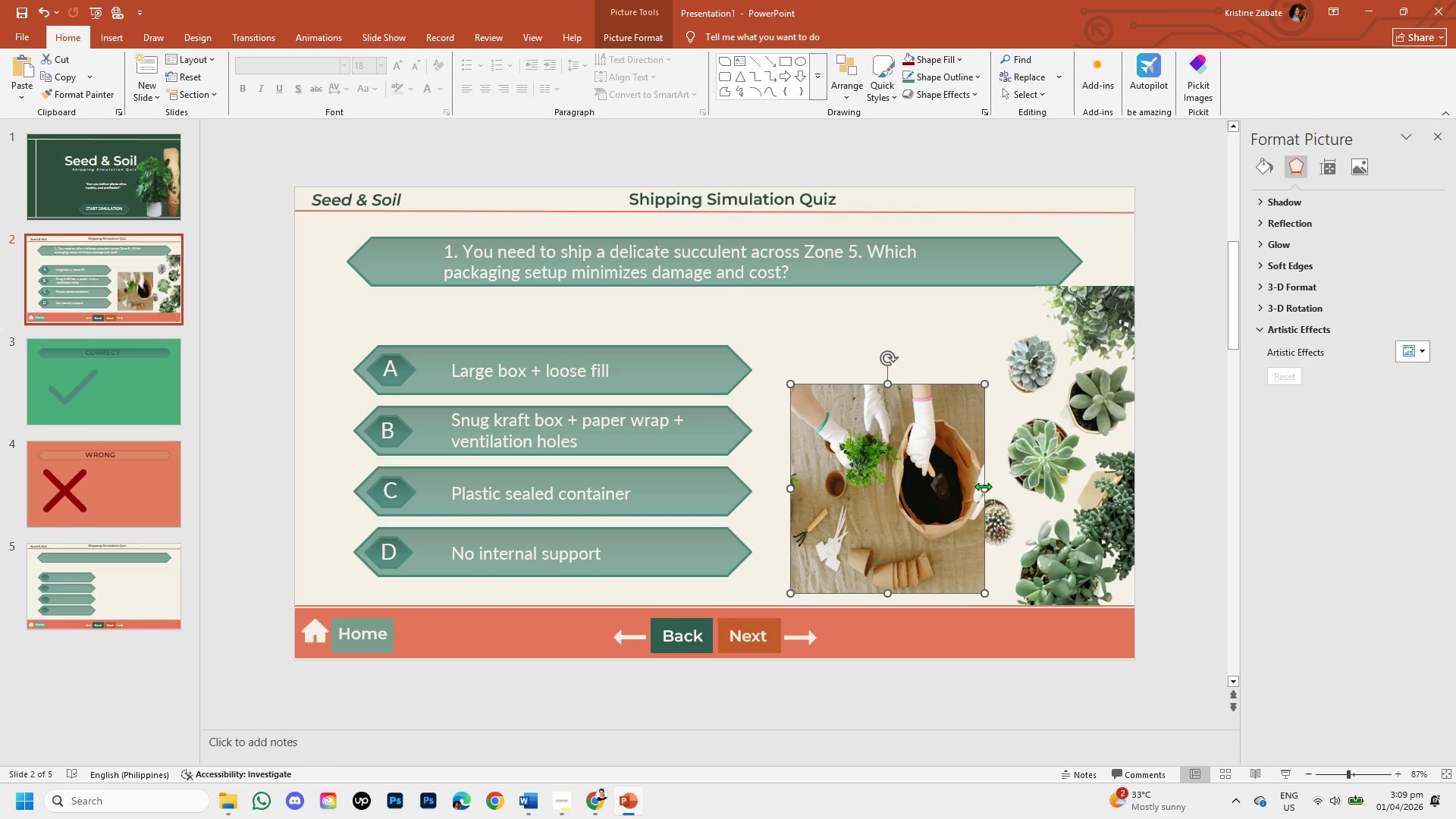 
left_click_drag(start_coordinate=[983, 486], to_coordinate=[1021, 499])
 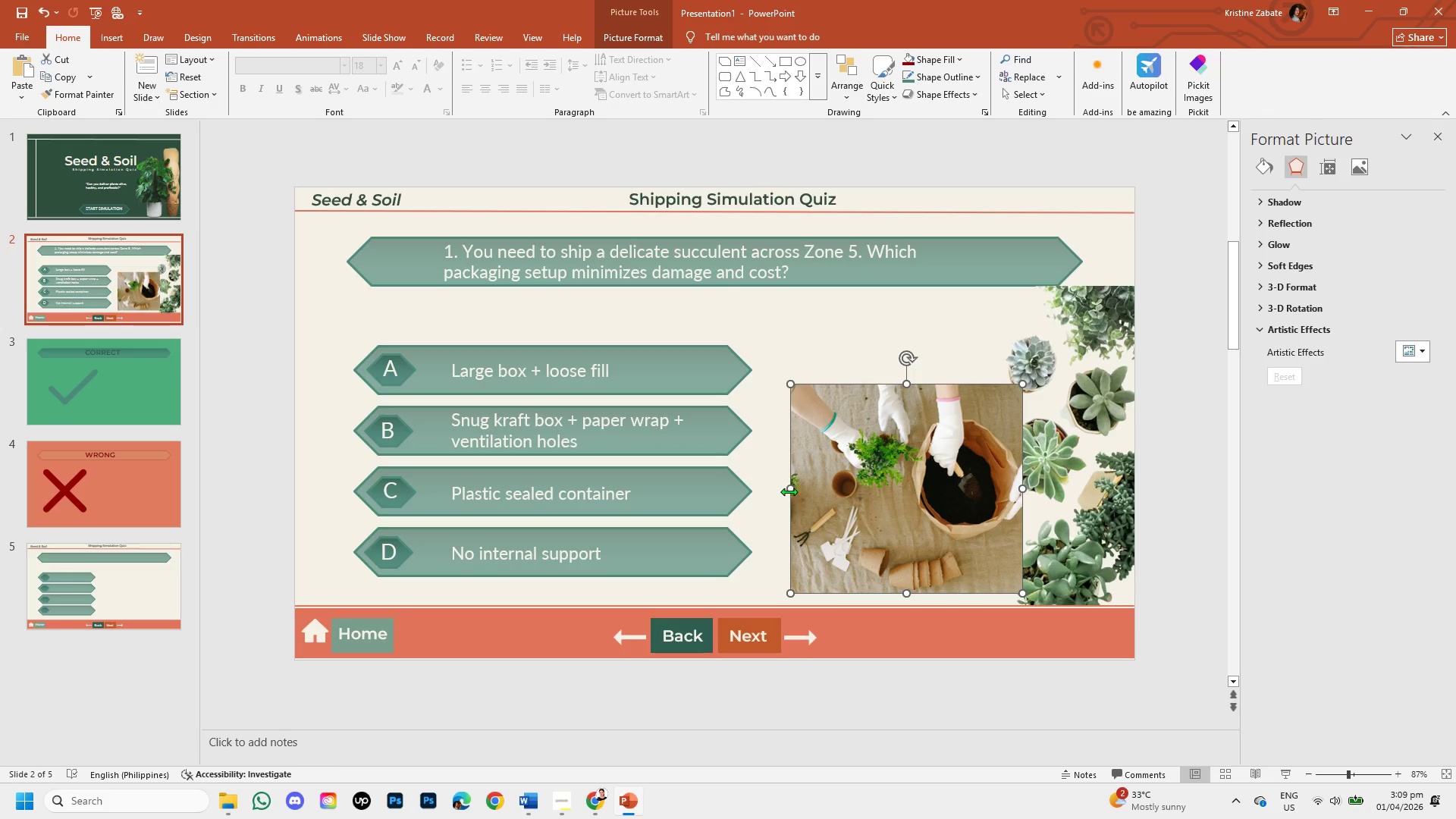 
left_click_drag(start_coordinate=[791, 490], to_coordinate=[769, 488])
 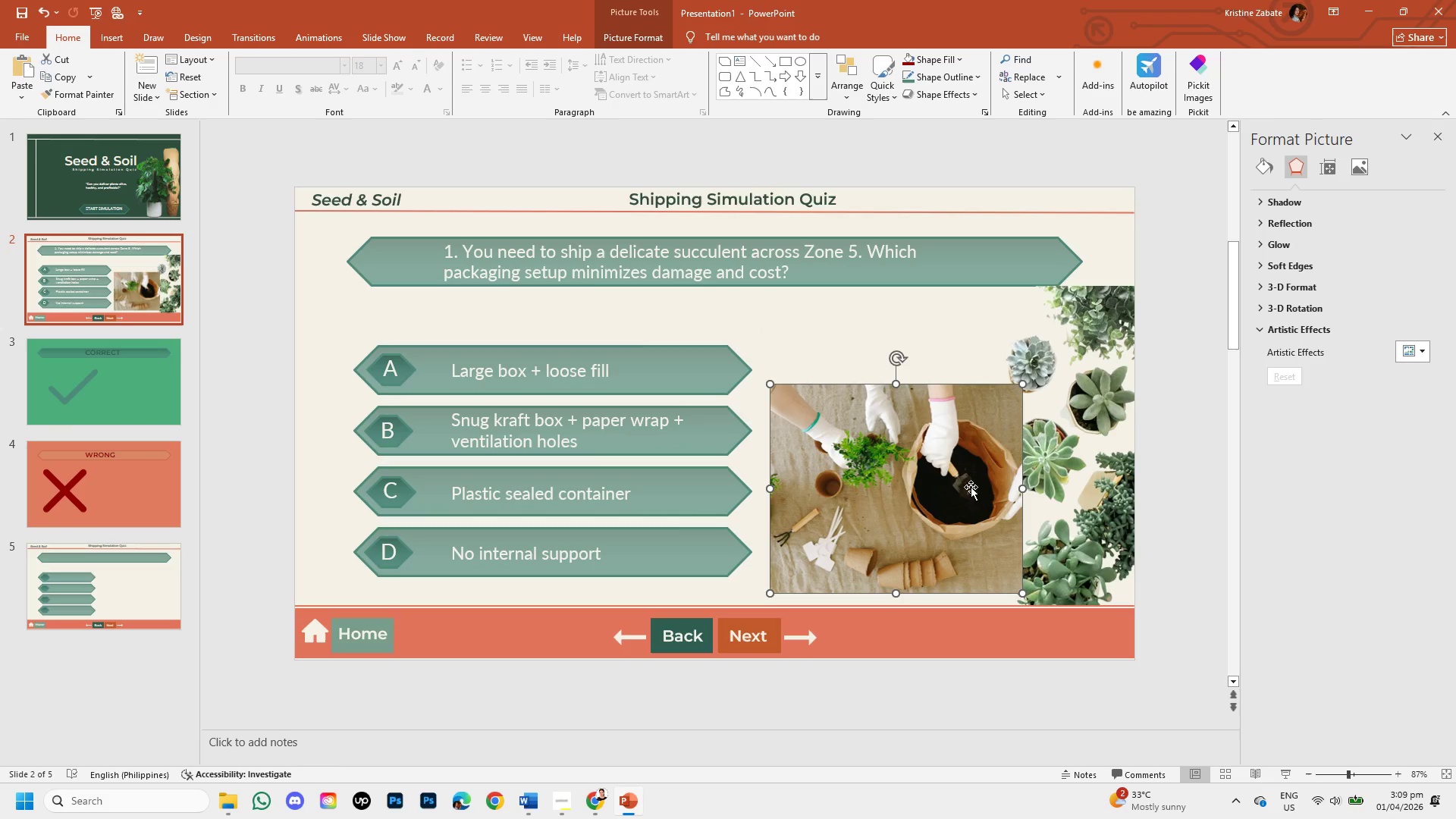 
left_click_drag(start_coordinate=[971, 487], to_coordinate=[962, 493])
 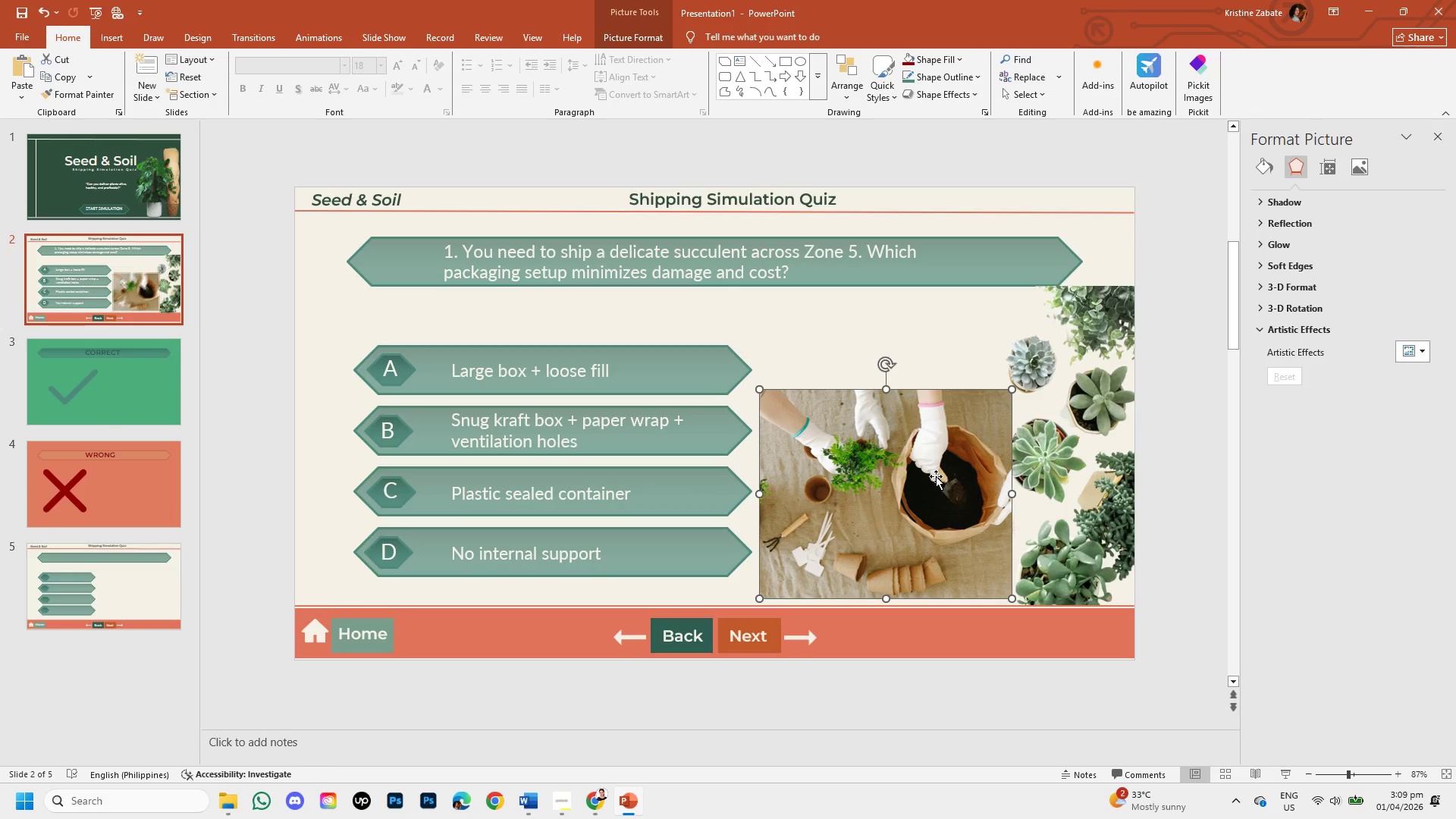 
right_click([936, 476])
 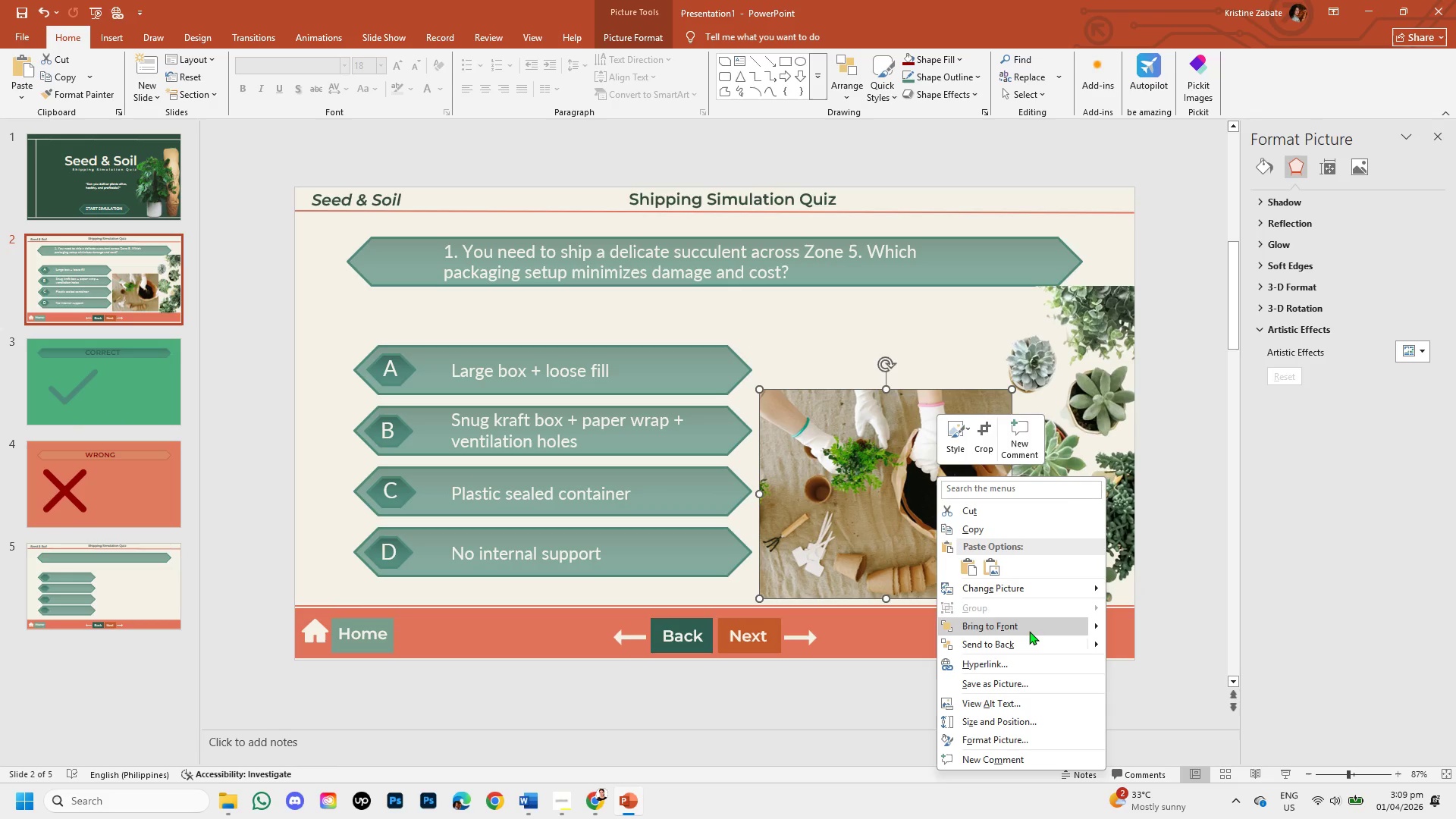 
left_click([1027, 637])
 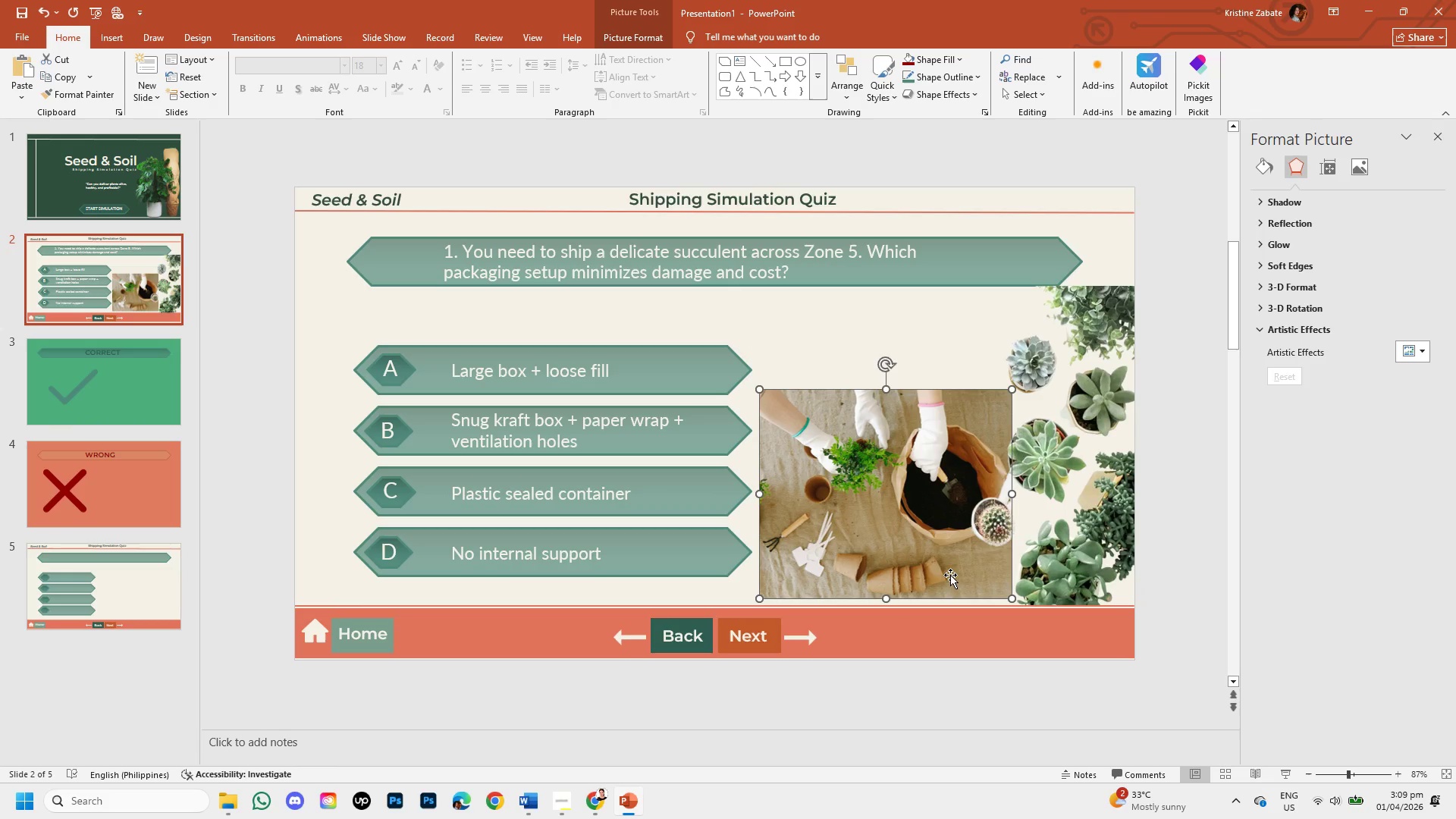 
left_click([946, 574])
 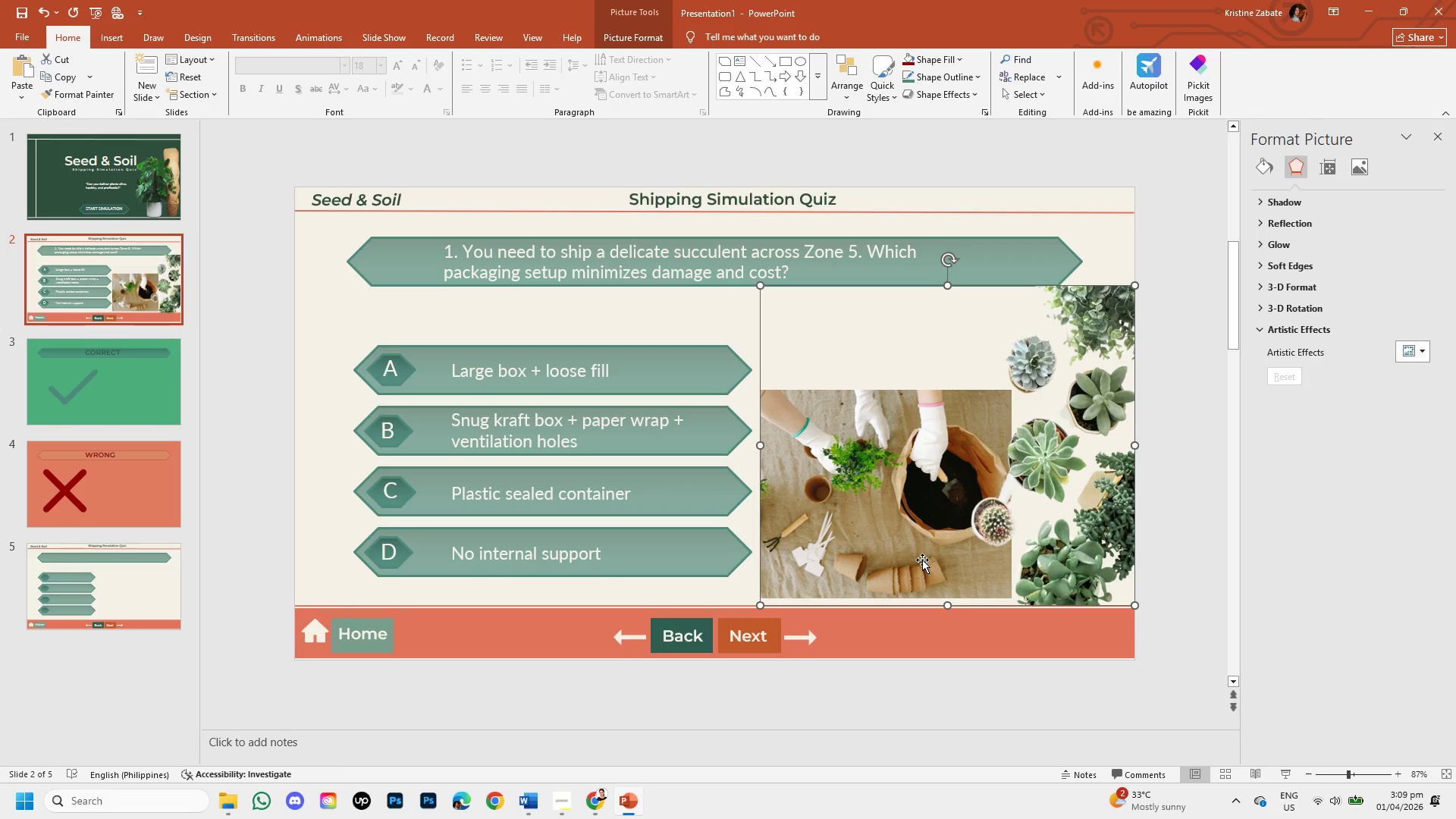 
left_click([922, 560])
 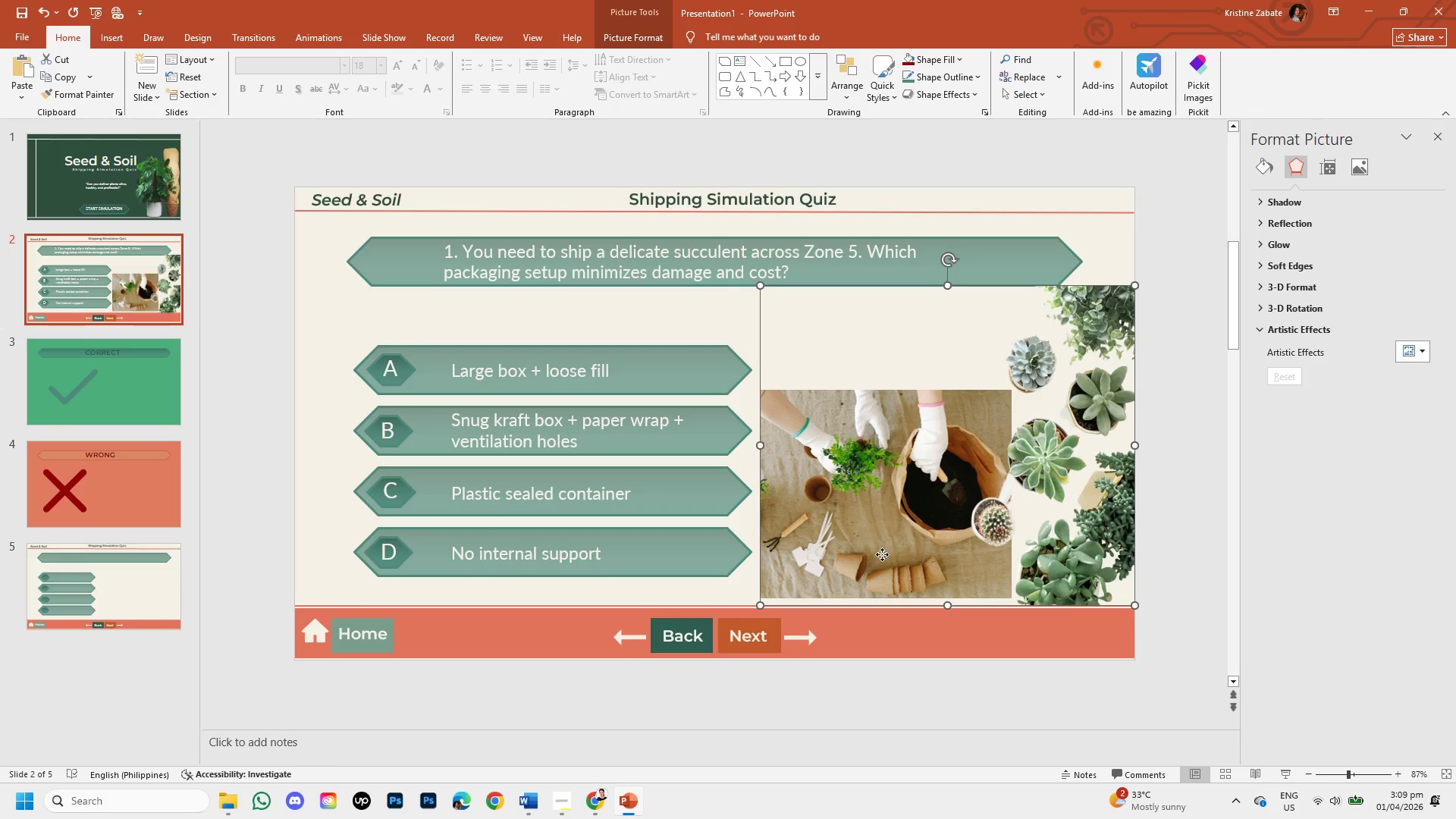 
left_click_drag(start_coordinate=[882, 554], to_coordinate=[876, 554])
 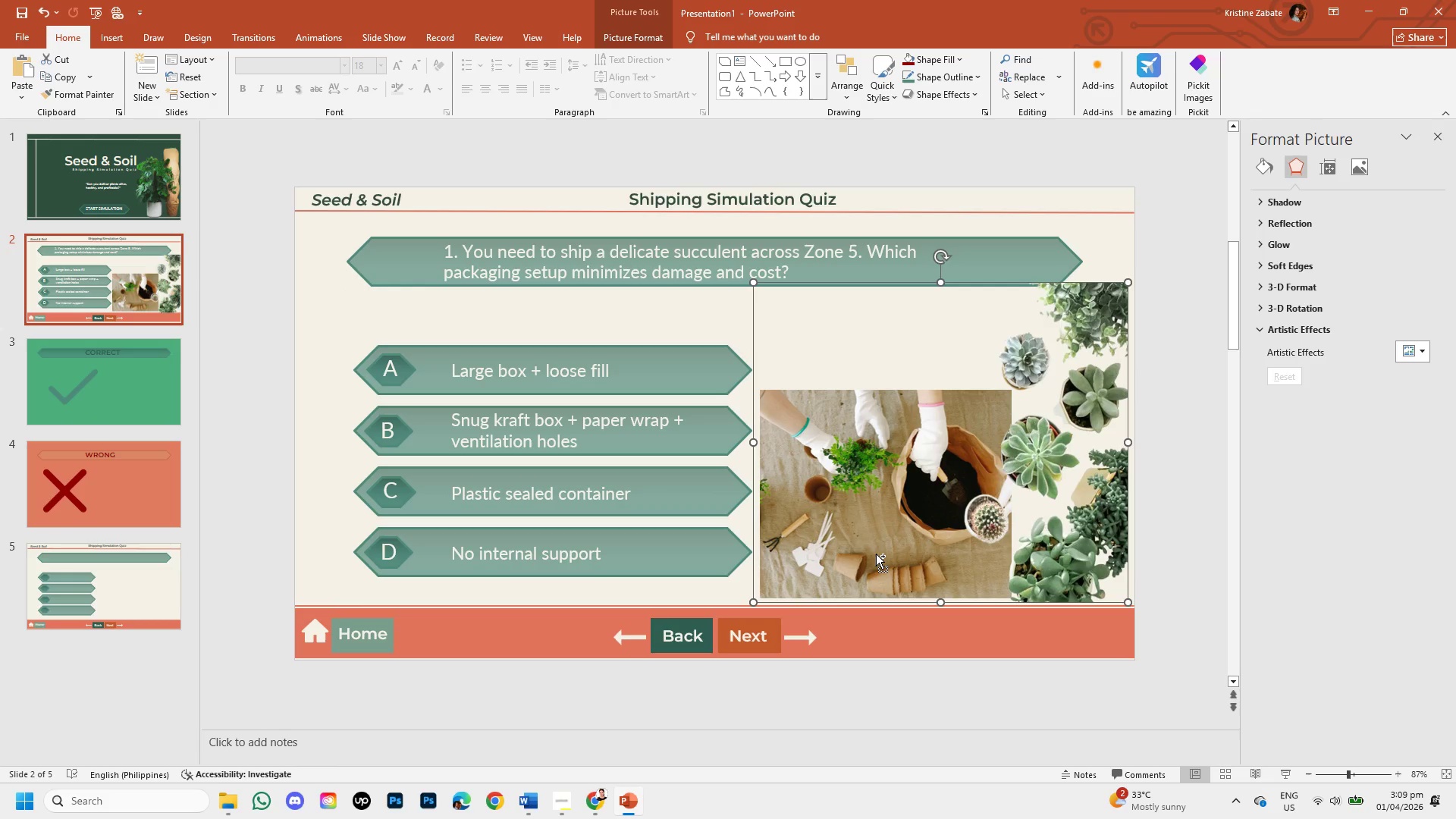 
key(Control+Z)
 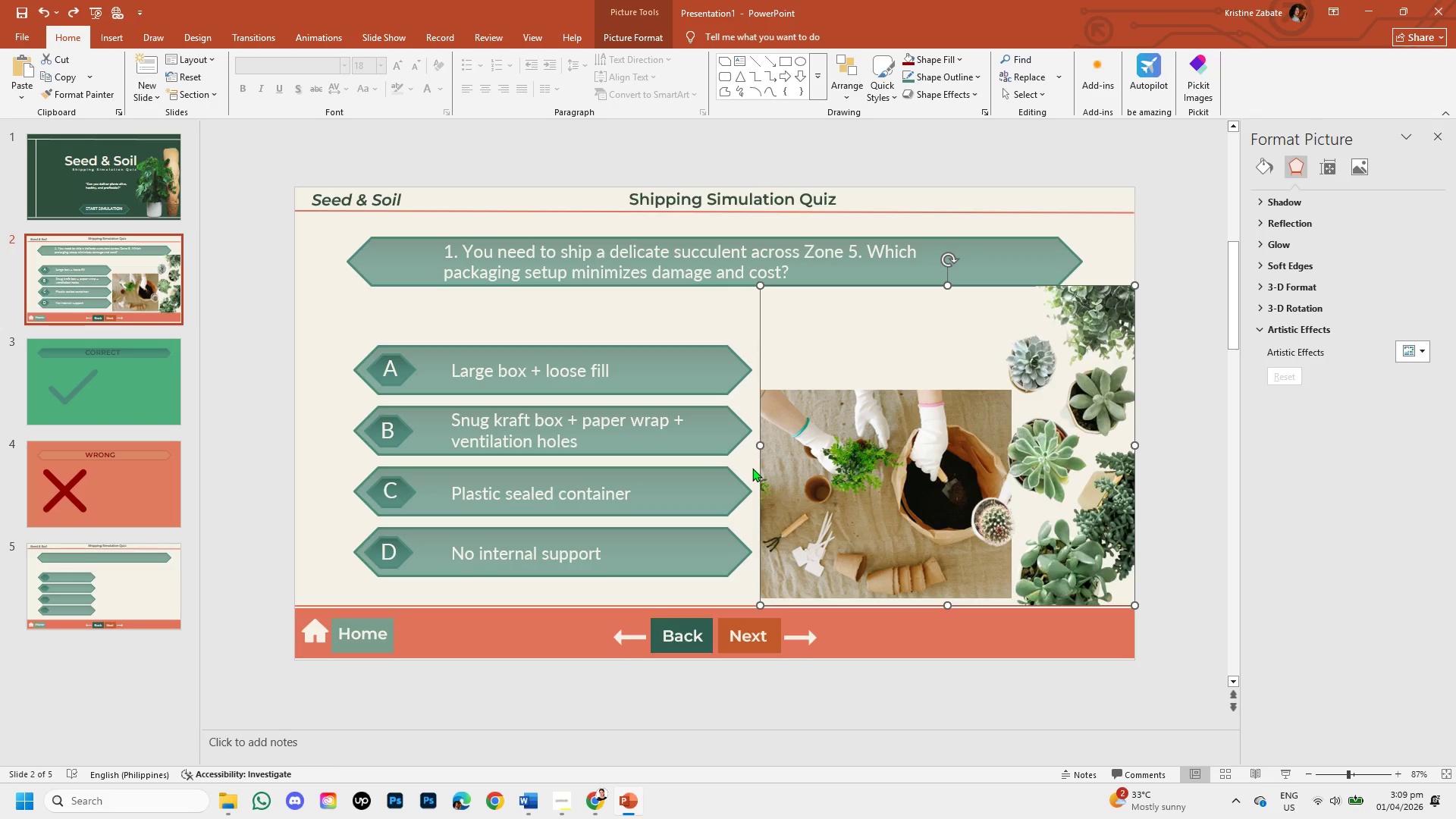 
left_click([752, 468])
 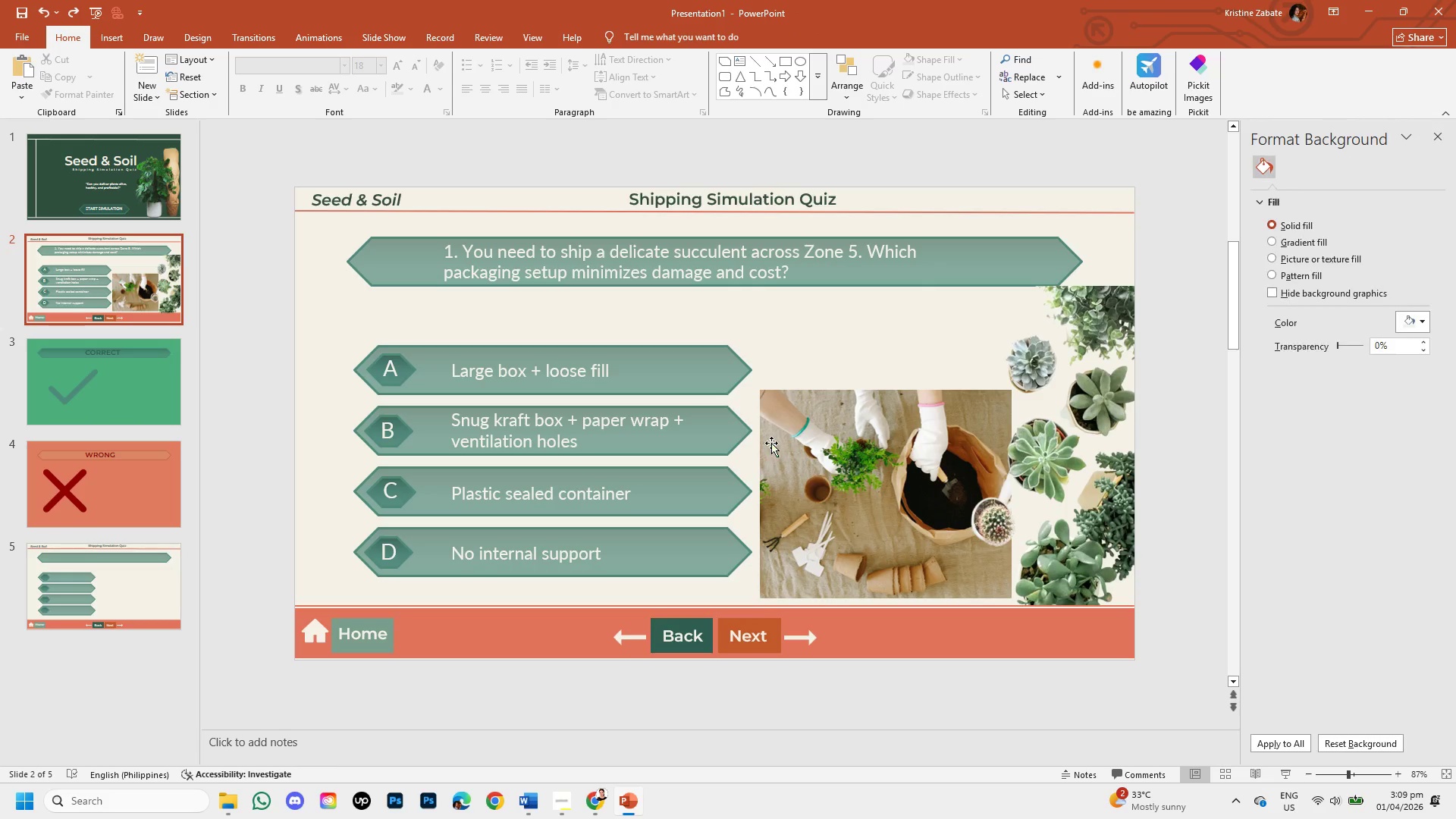 
left_click([771, 443])
 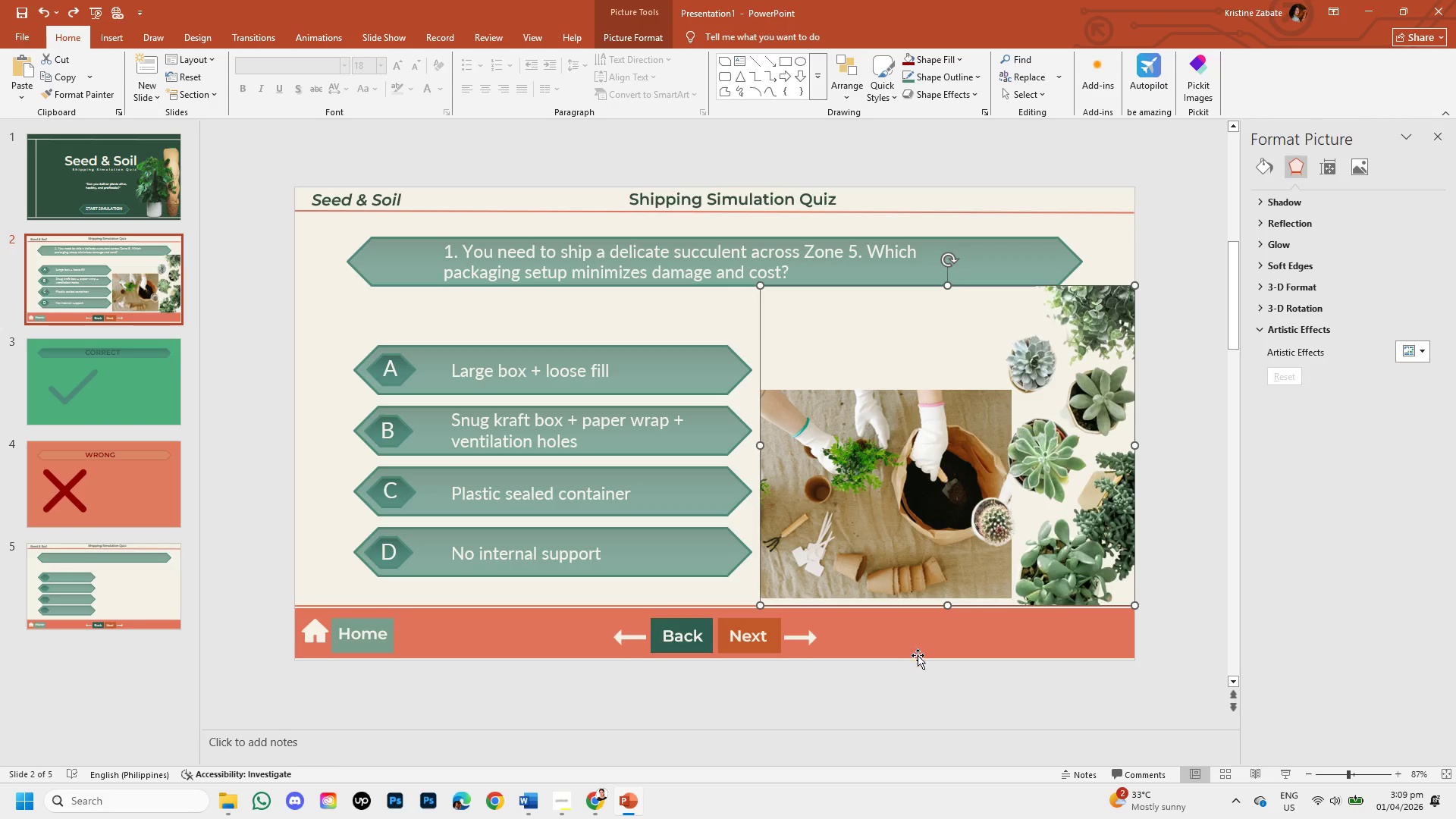 
left_click([918, 666])
 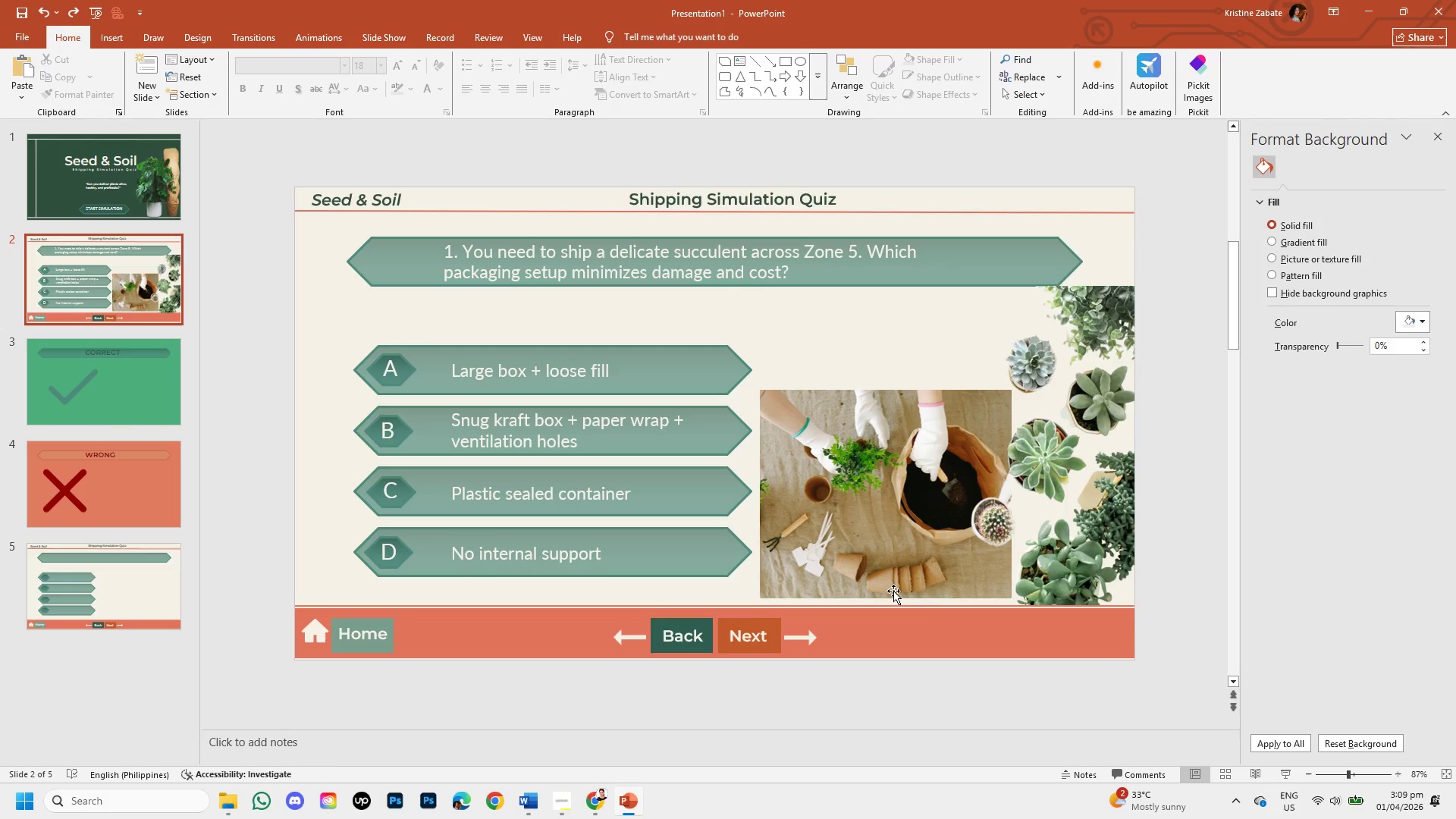 
left_click([893, 591])
 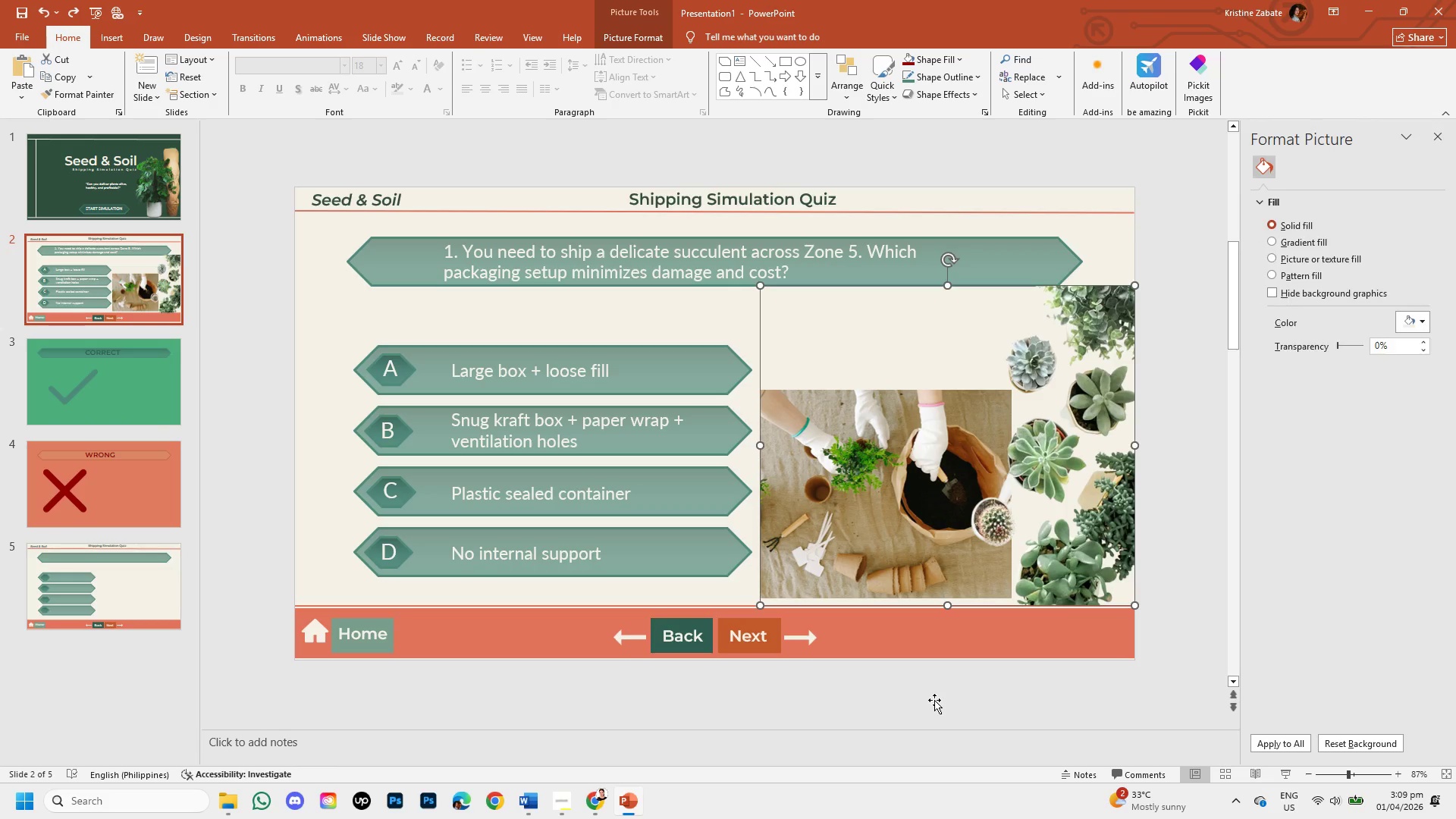 
left_click([934, 700])
 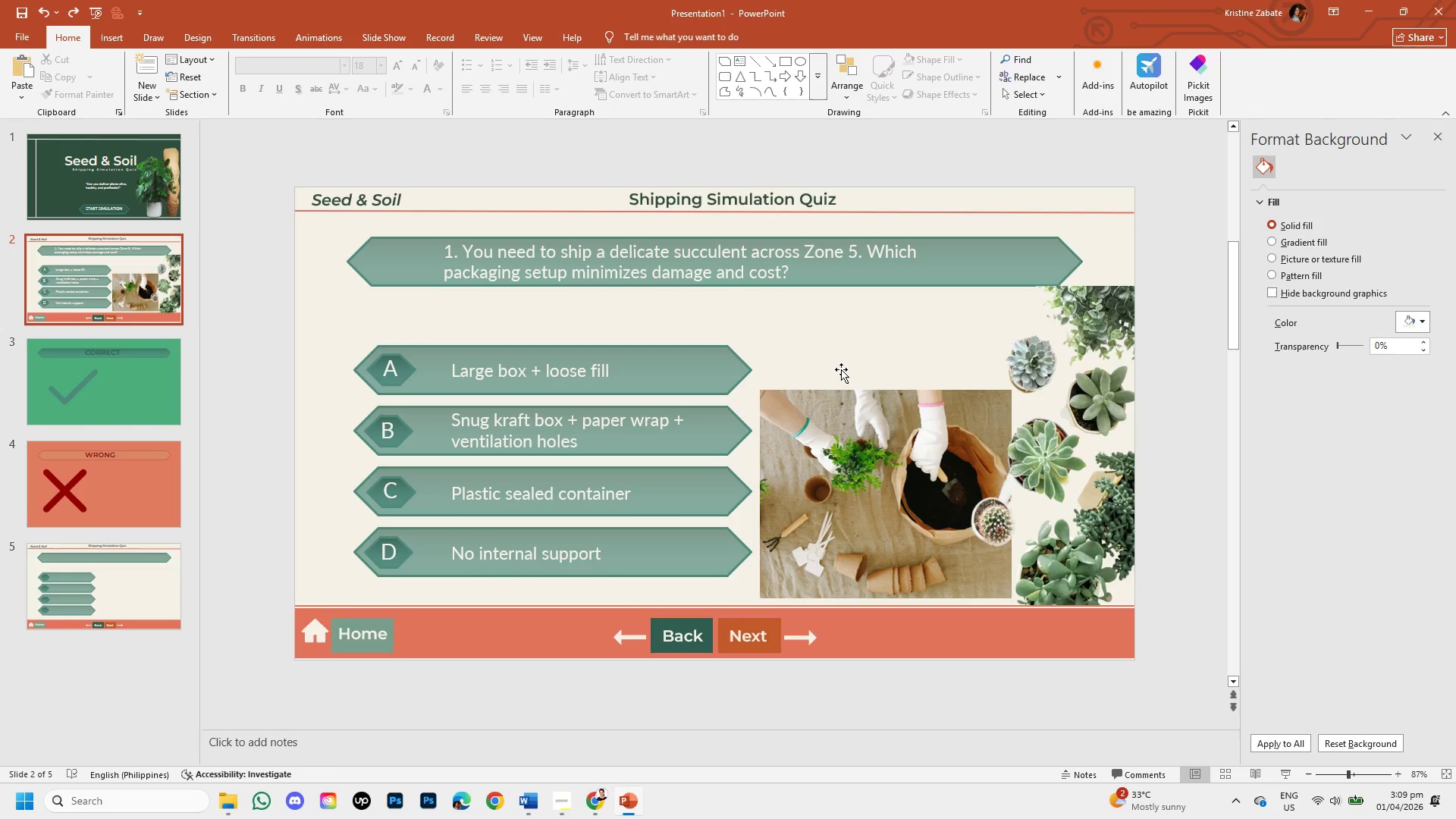 
wait(15.19)
 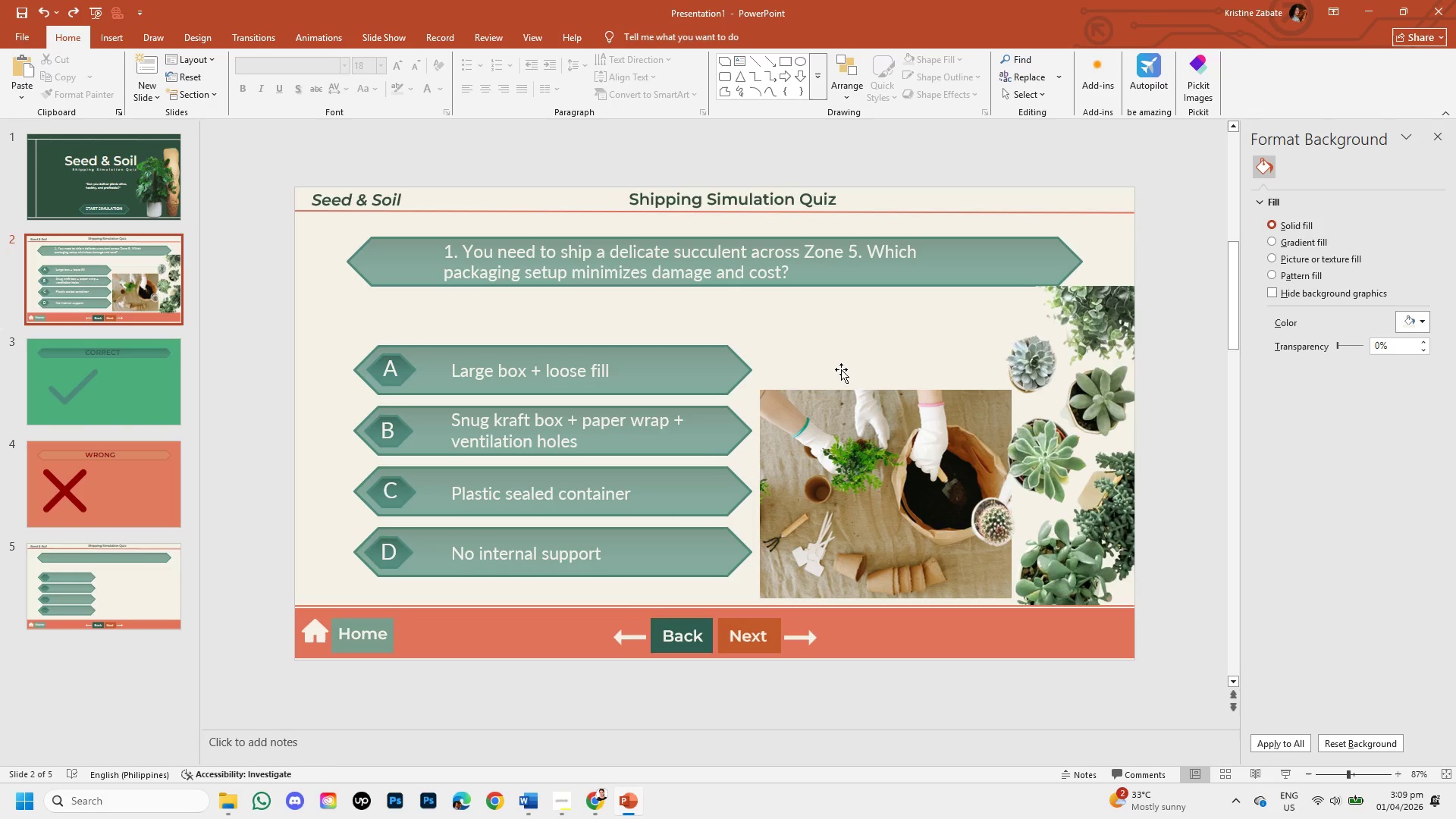 
left_click_drag(start_coordinate=[830, 493], to_coordinate=[943, 258])
 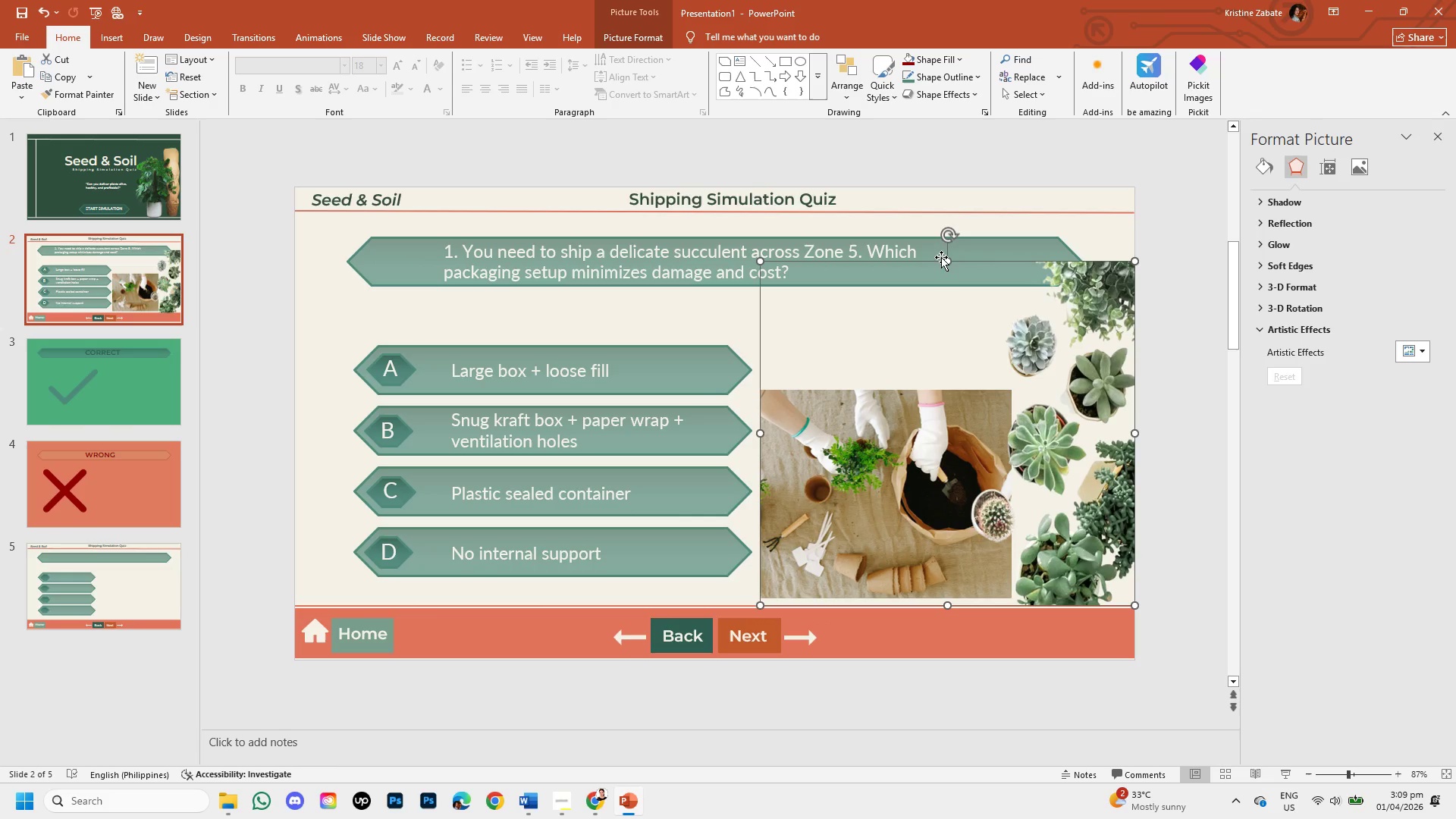 
key(Control+Z)
 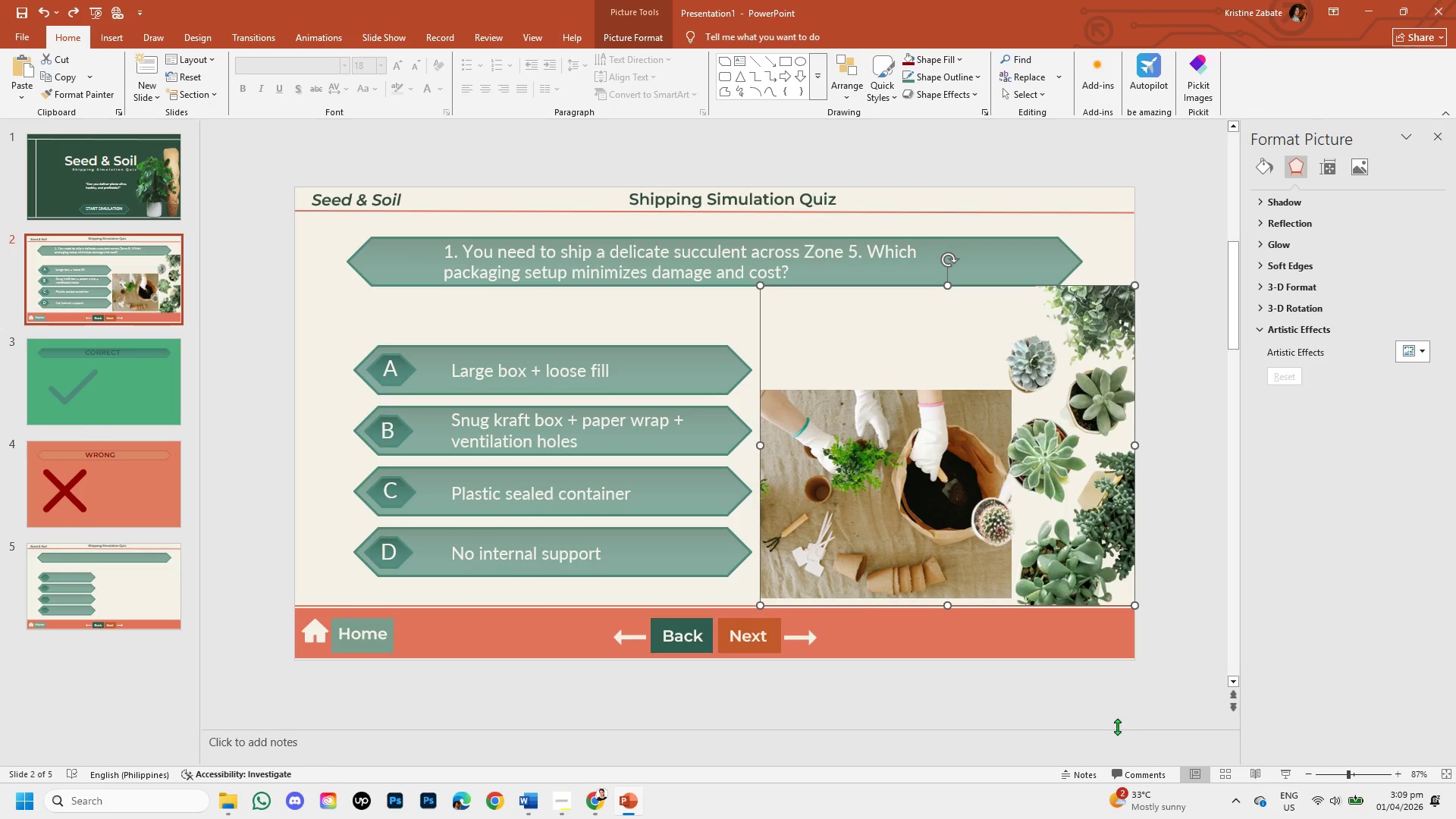 
left_click([1109, 708])
 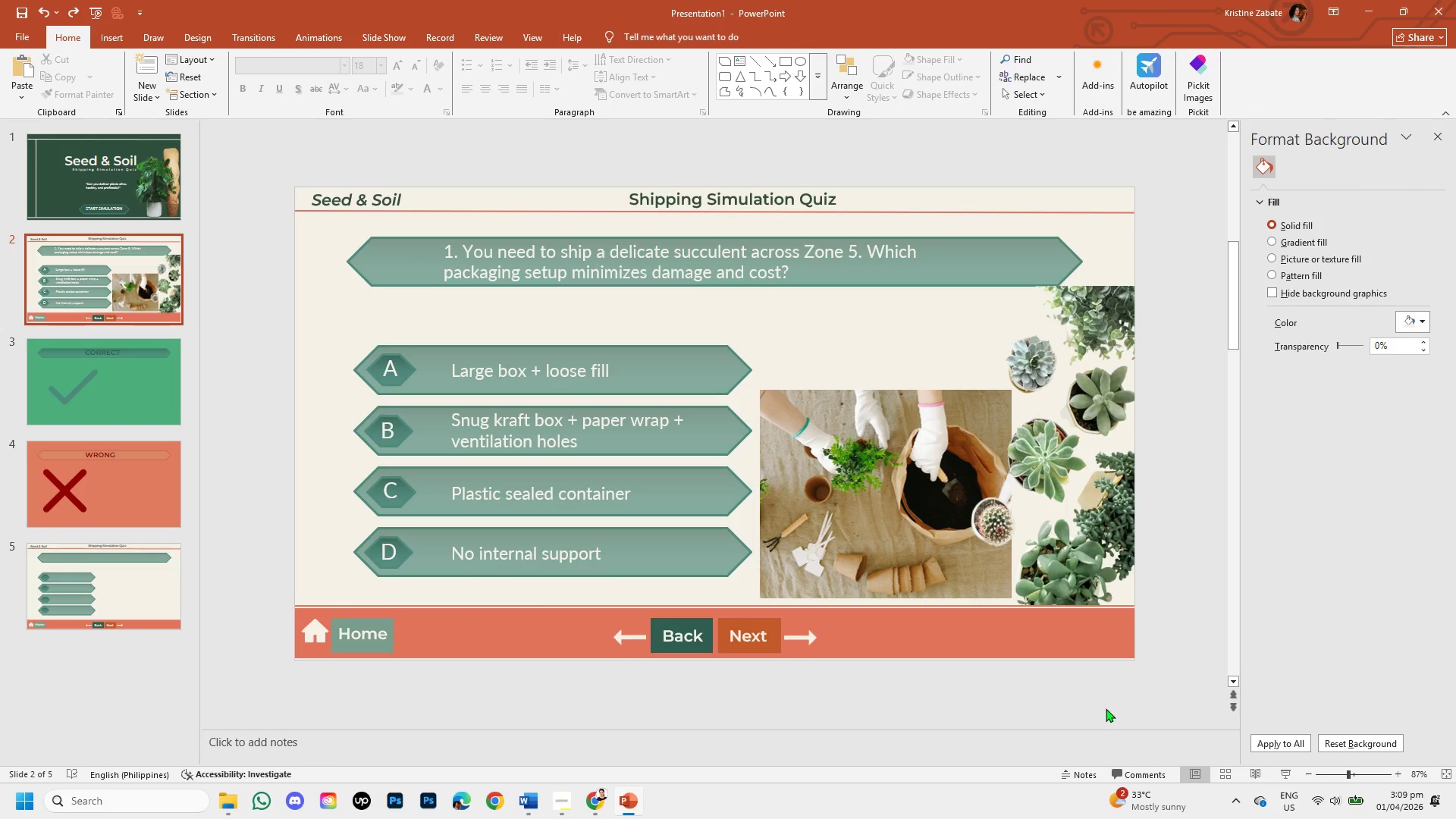 
wait(11.17)
 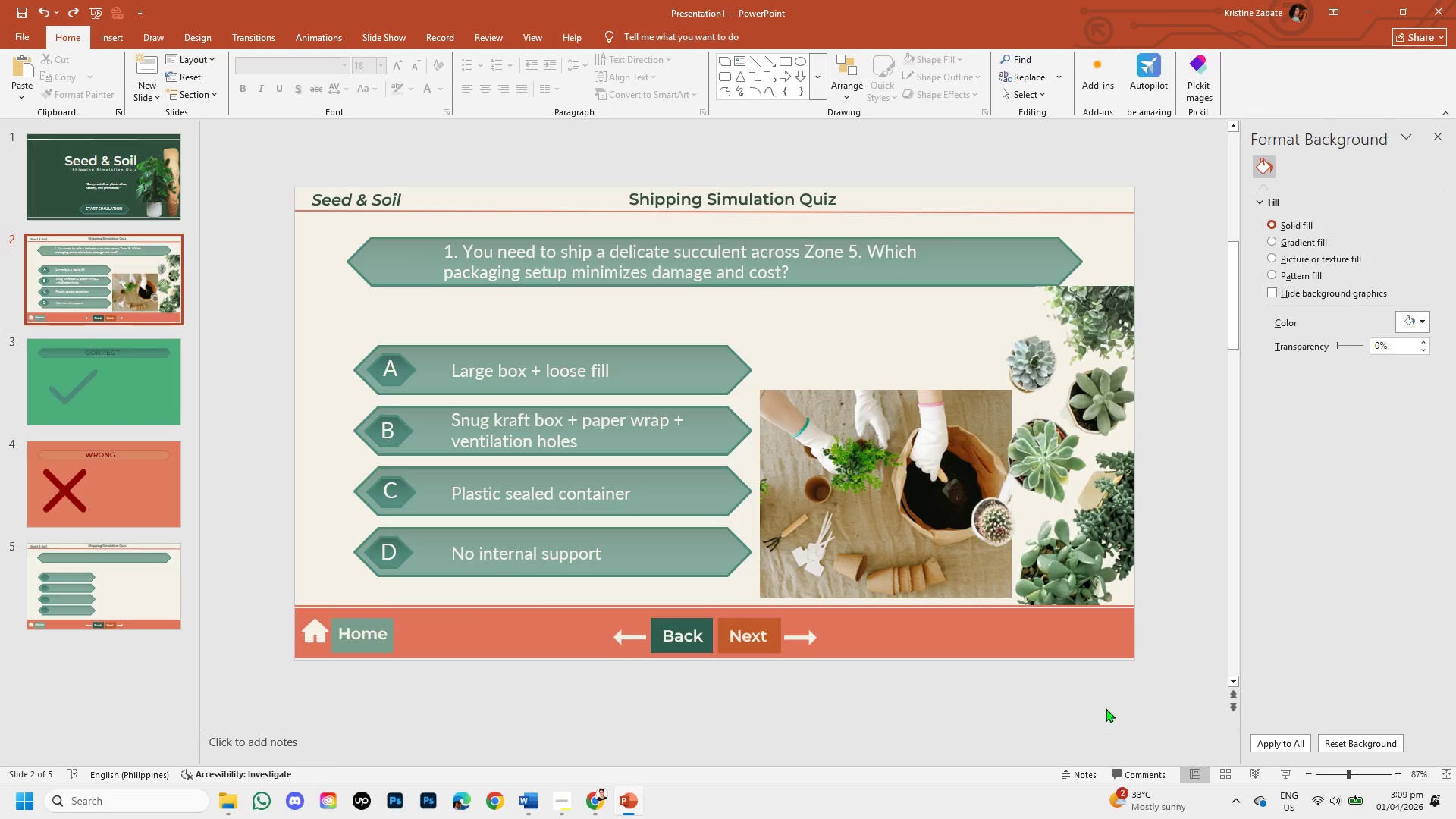 
left_click([559, 794])